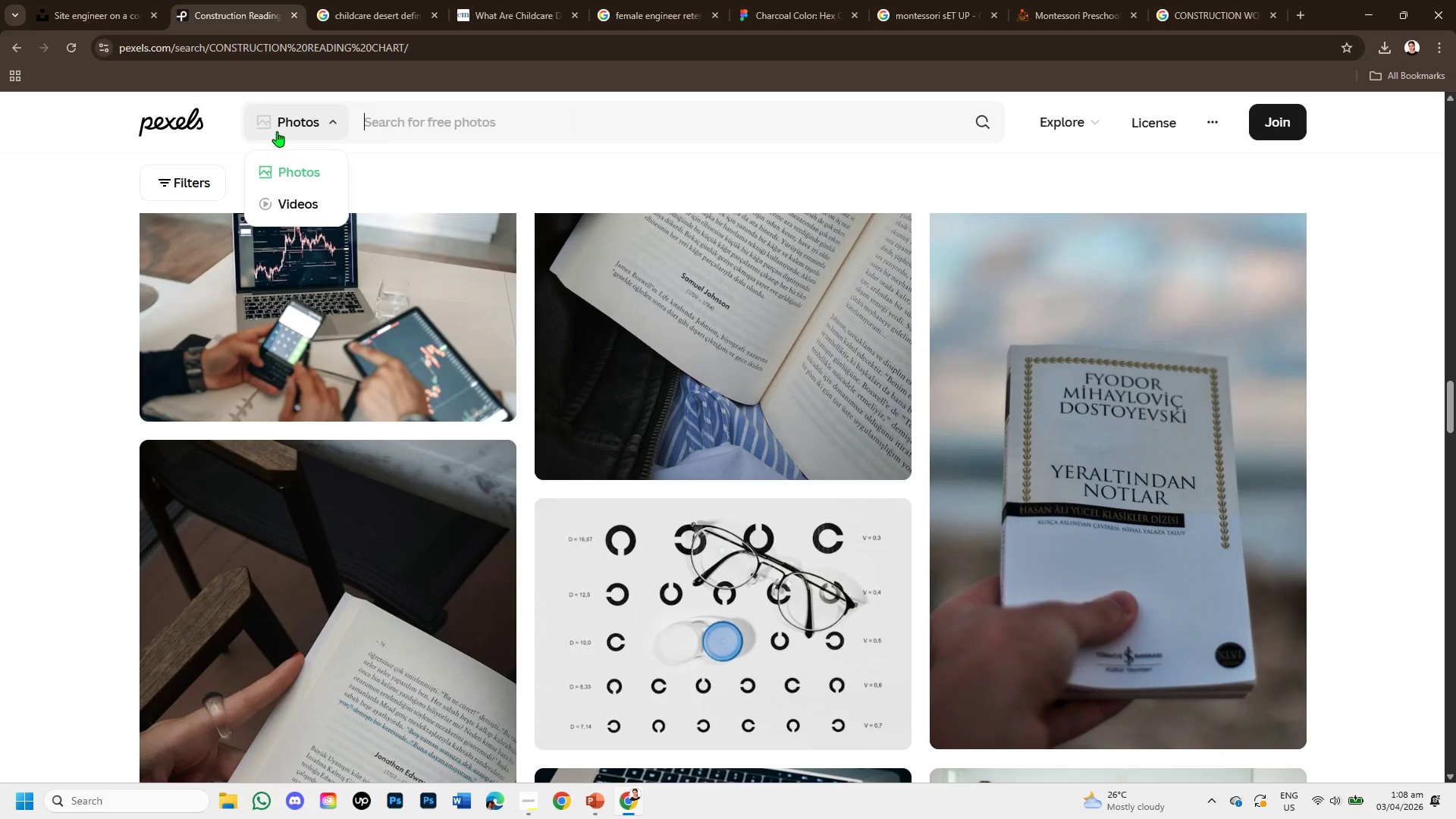 
key(Backspace)
type(BLUEPRINTS)
 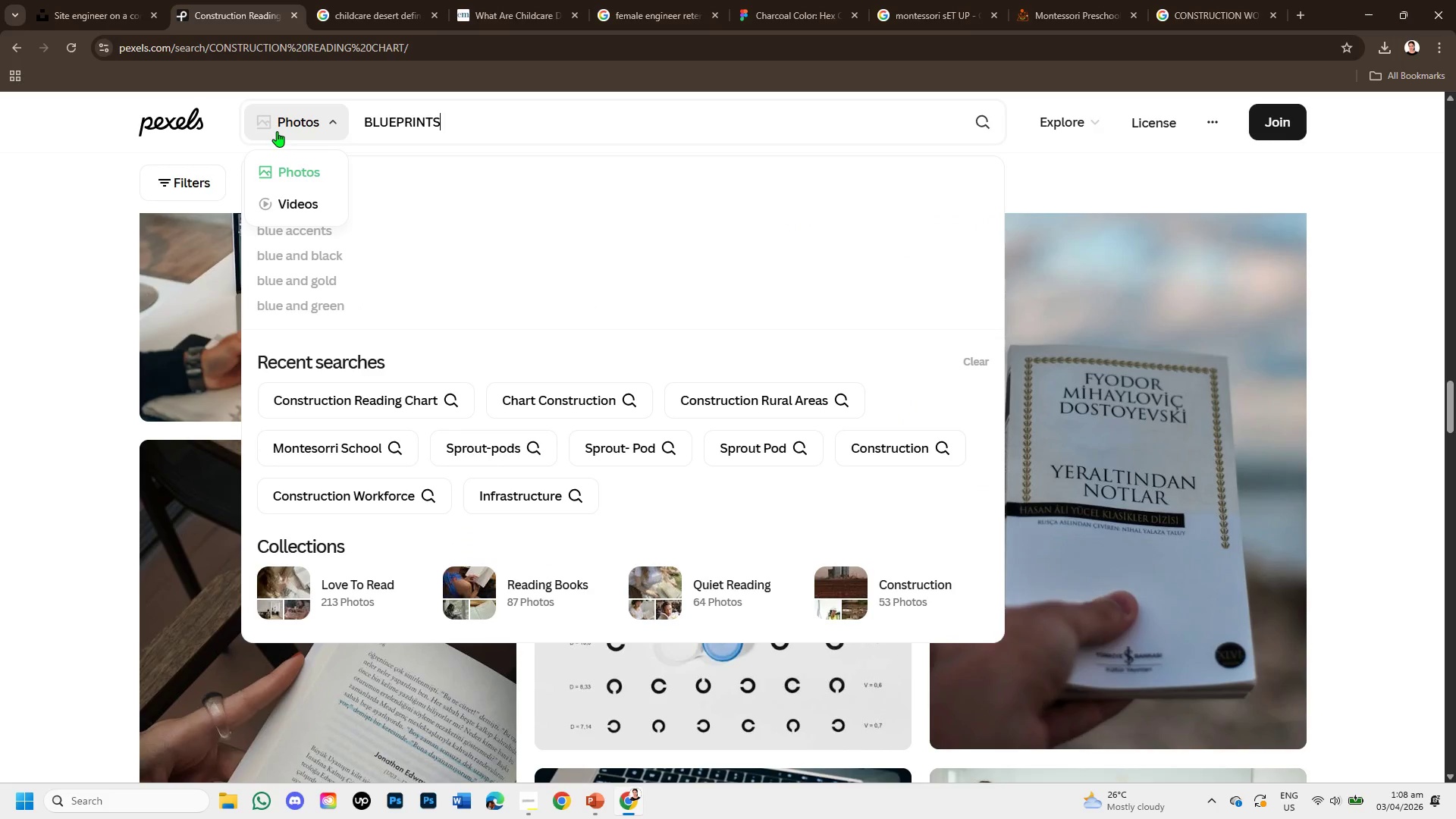 
key(Enter)
 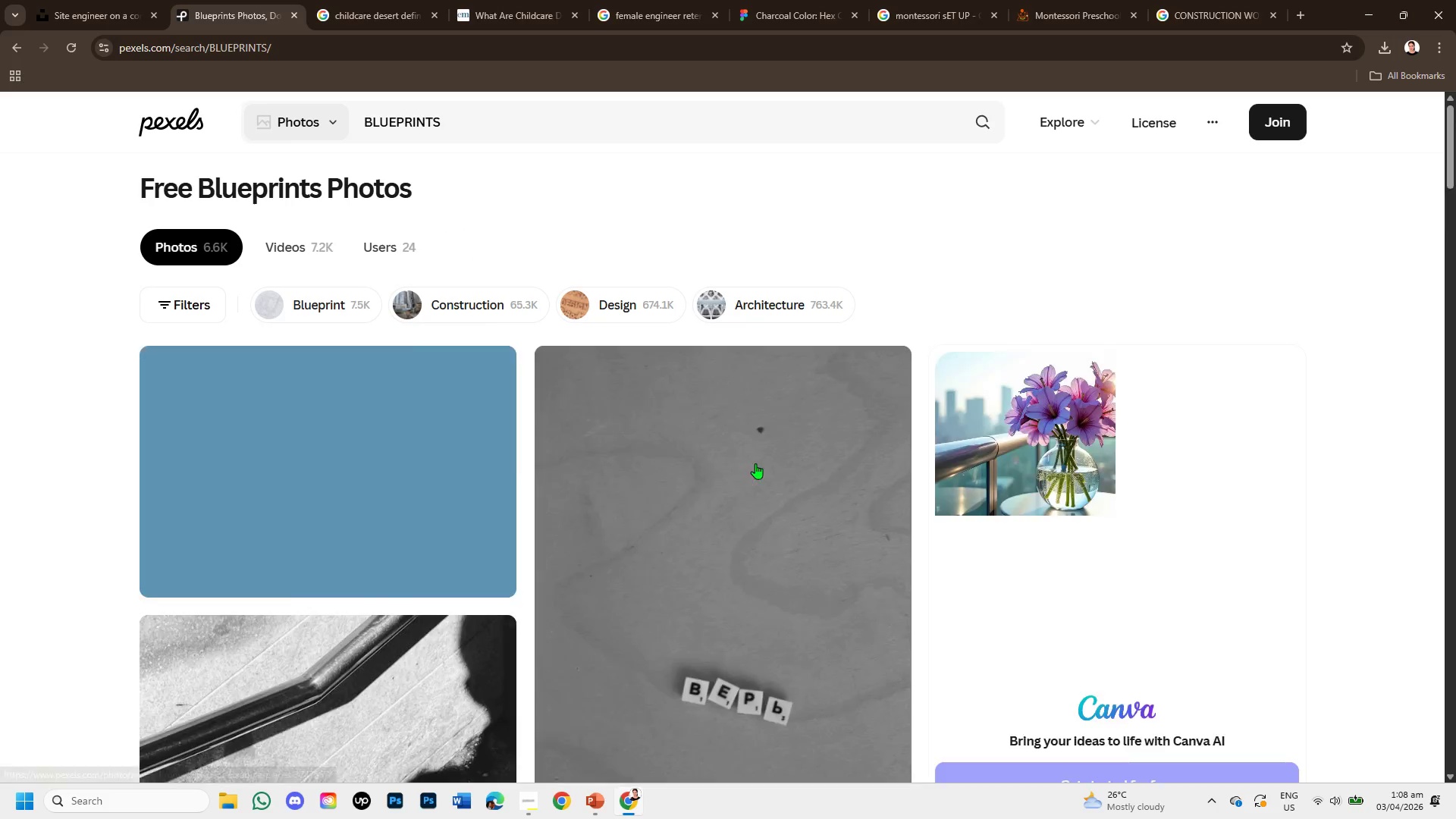 
scroll: coordinate [772, 516], scroll_direction: down, amount: 17.0
 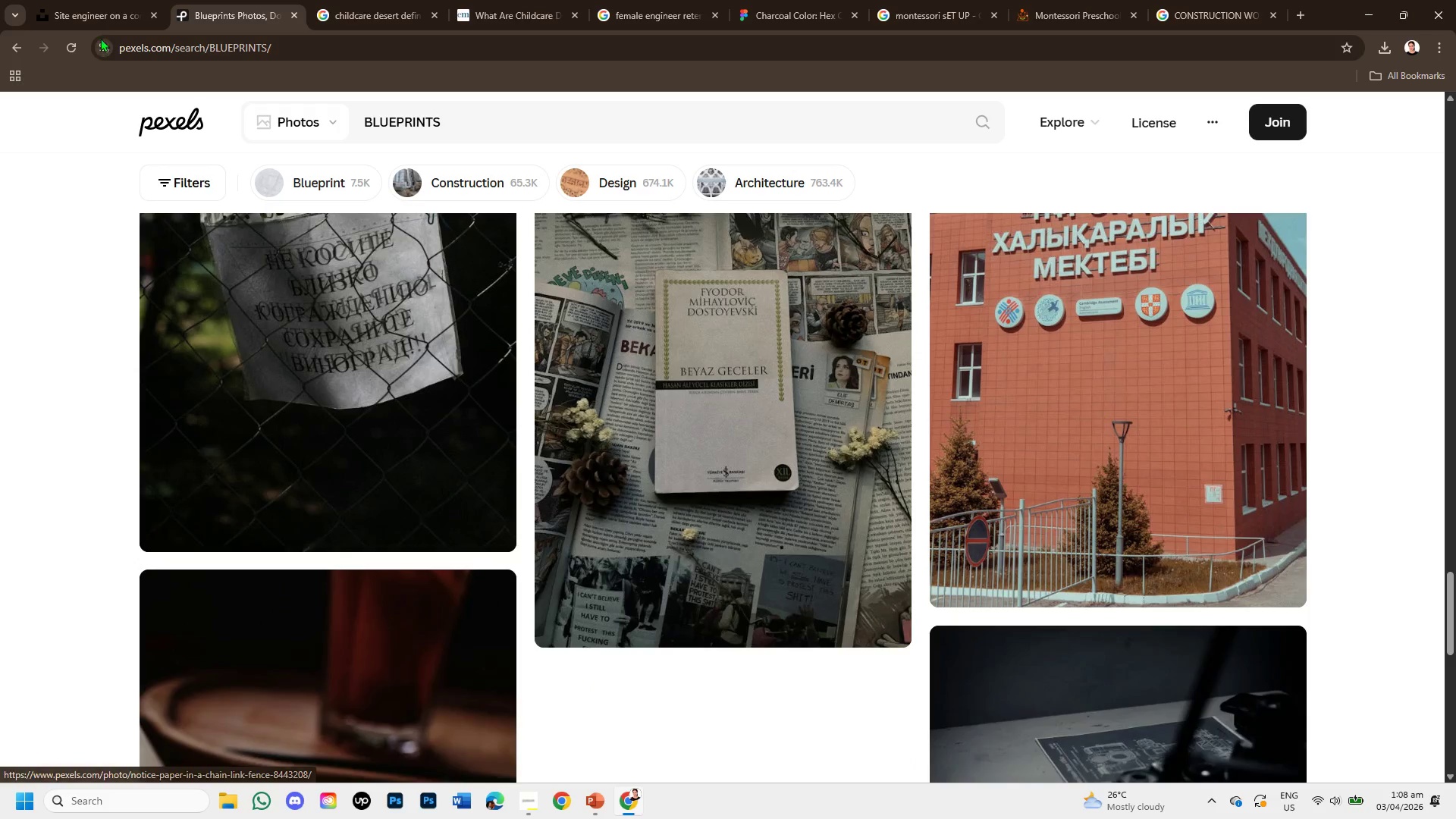 
left_click([100, 17])
 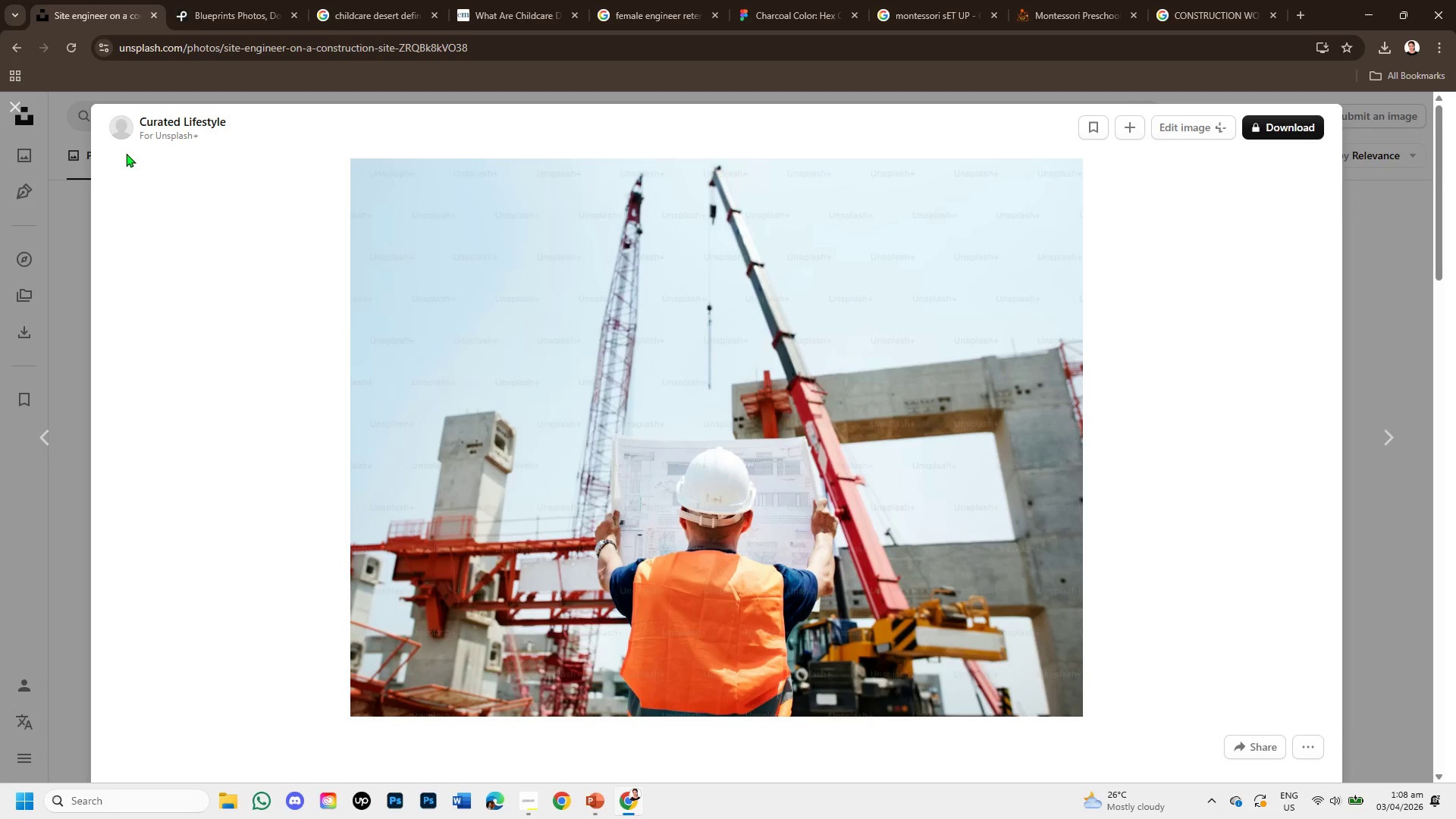 
scroll: coordinate [670, 566], scroll_direction: down, amount: 5.0
 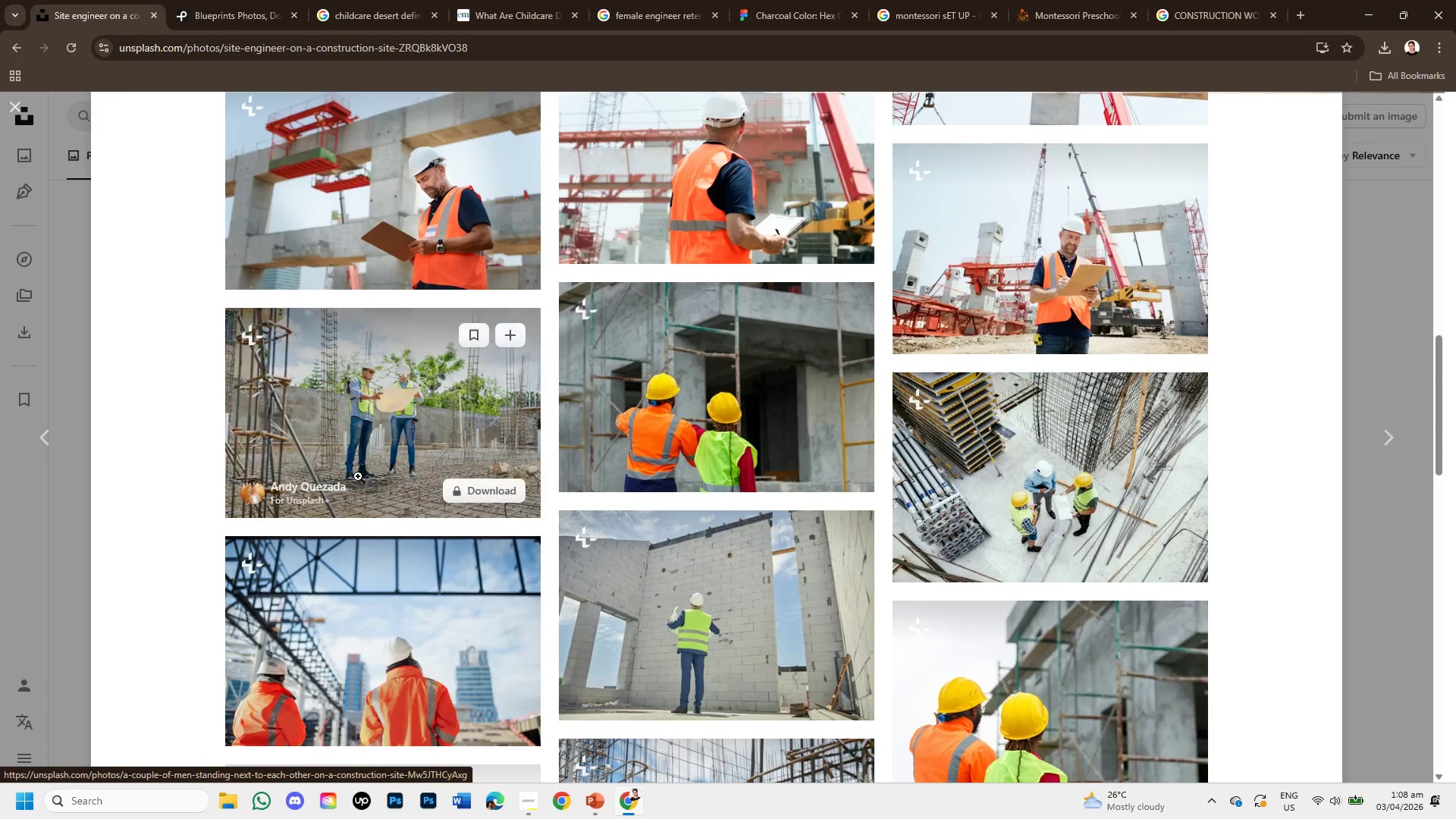 
scroll: coordinate [463, 494], scroll_direction: up, amount: 10.0
 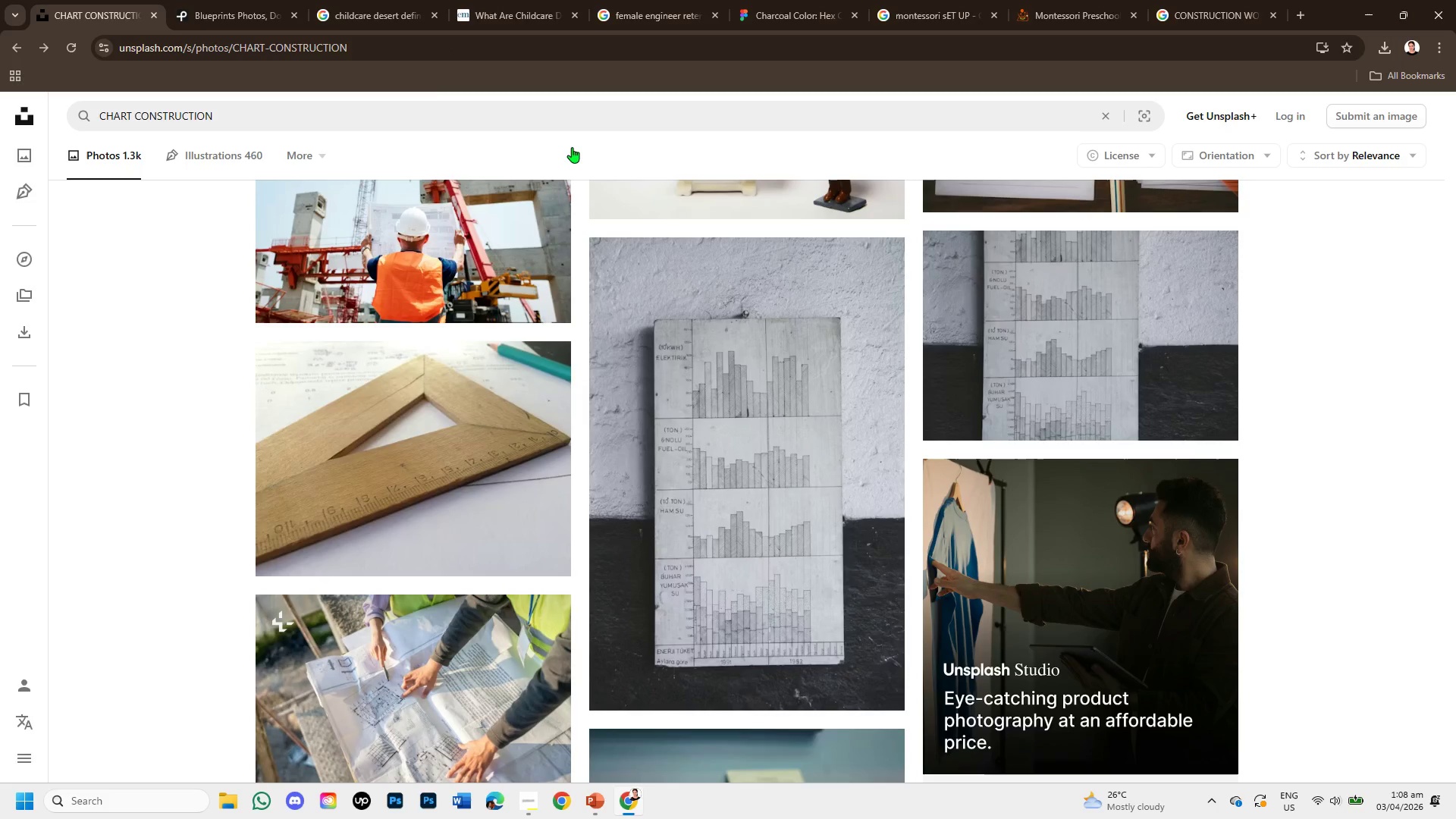 
left_click([1112, 114])
 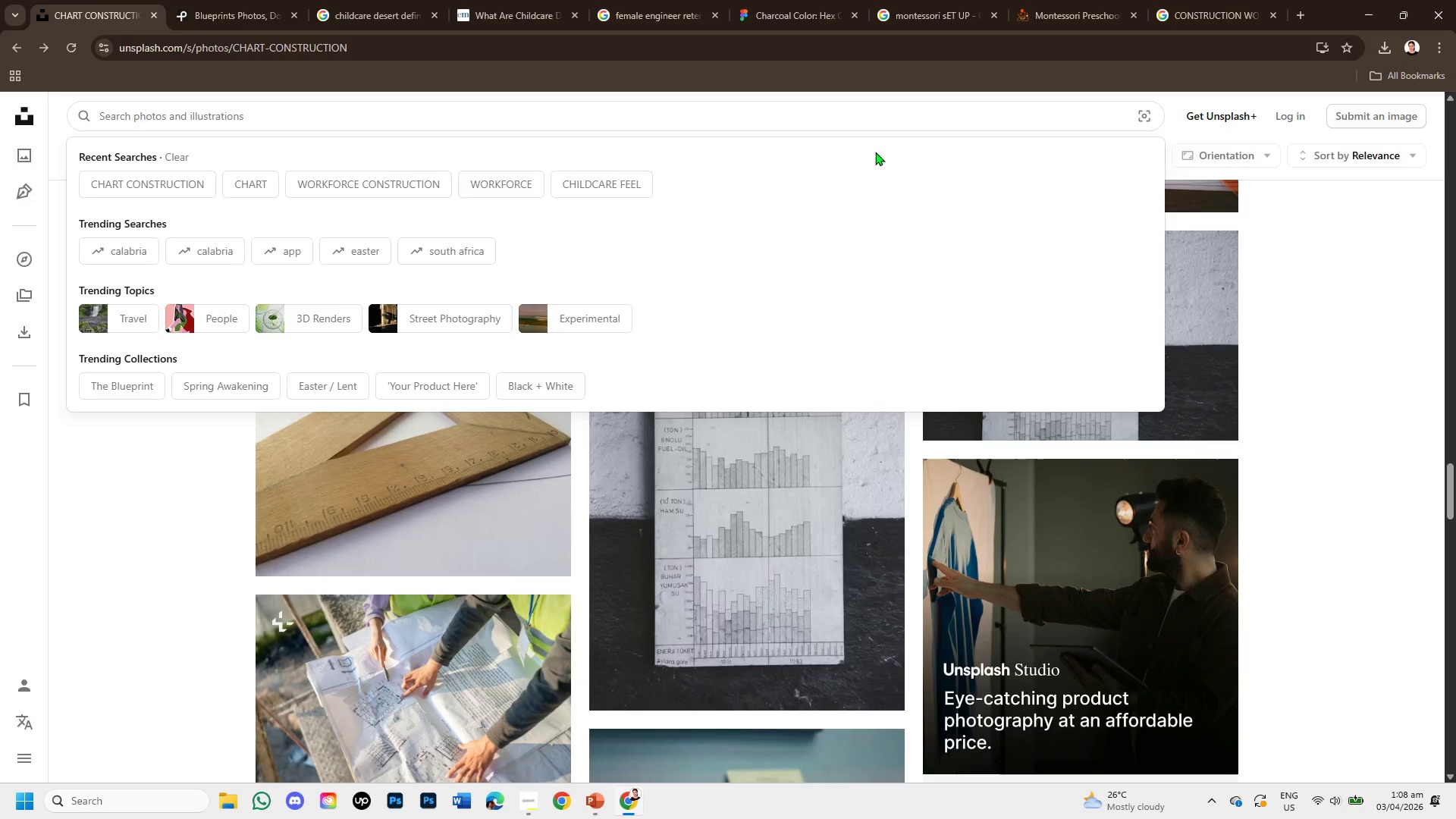 
type(ENGINEER ON CONSTRUCTION SITE )
 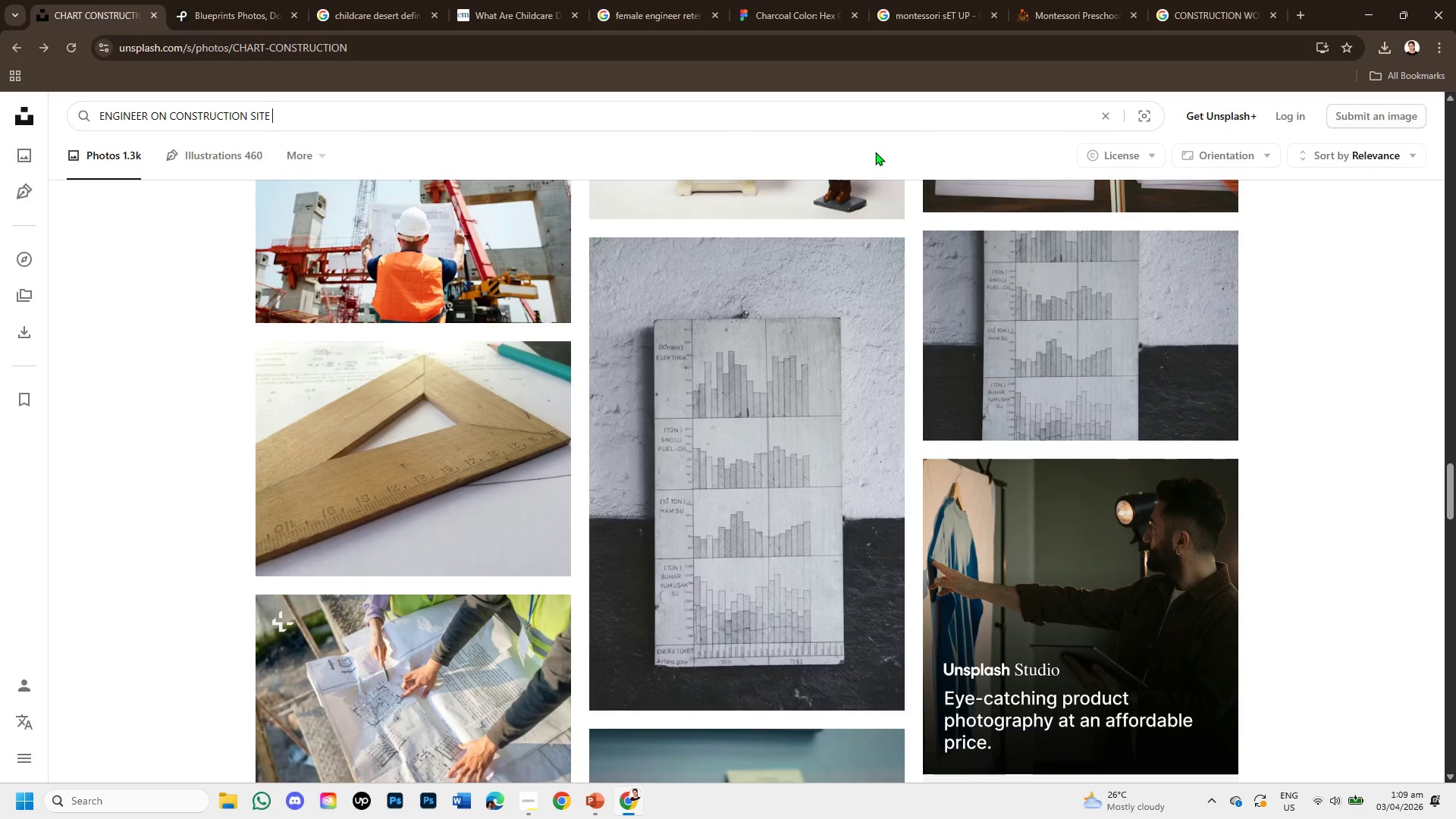 
key(Enter)
 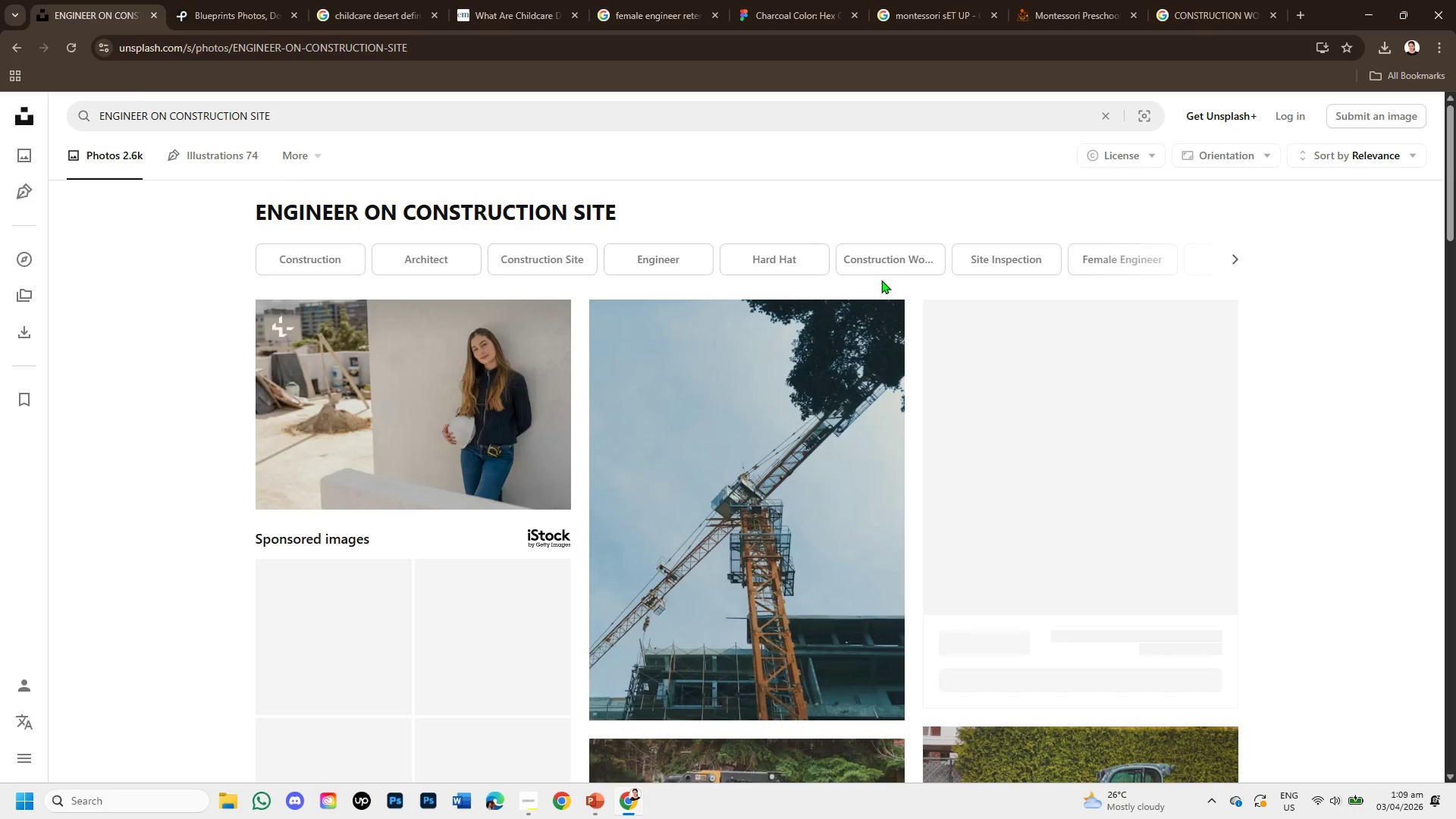 
scroll: coordinate [878, 428], scroll_direction: down, amount: 2.0
 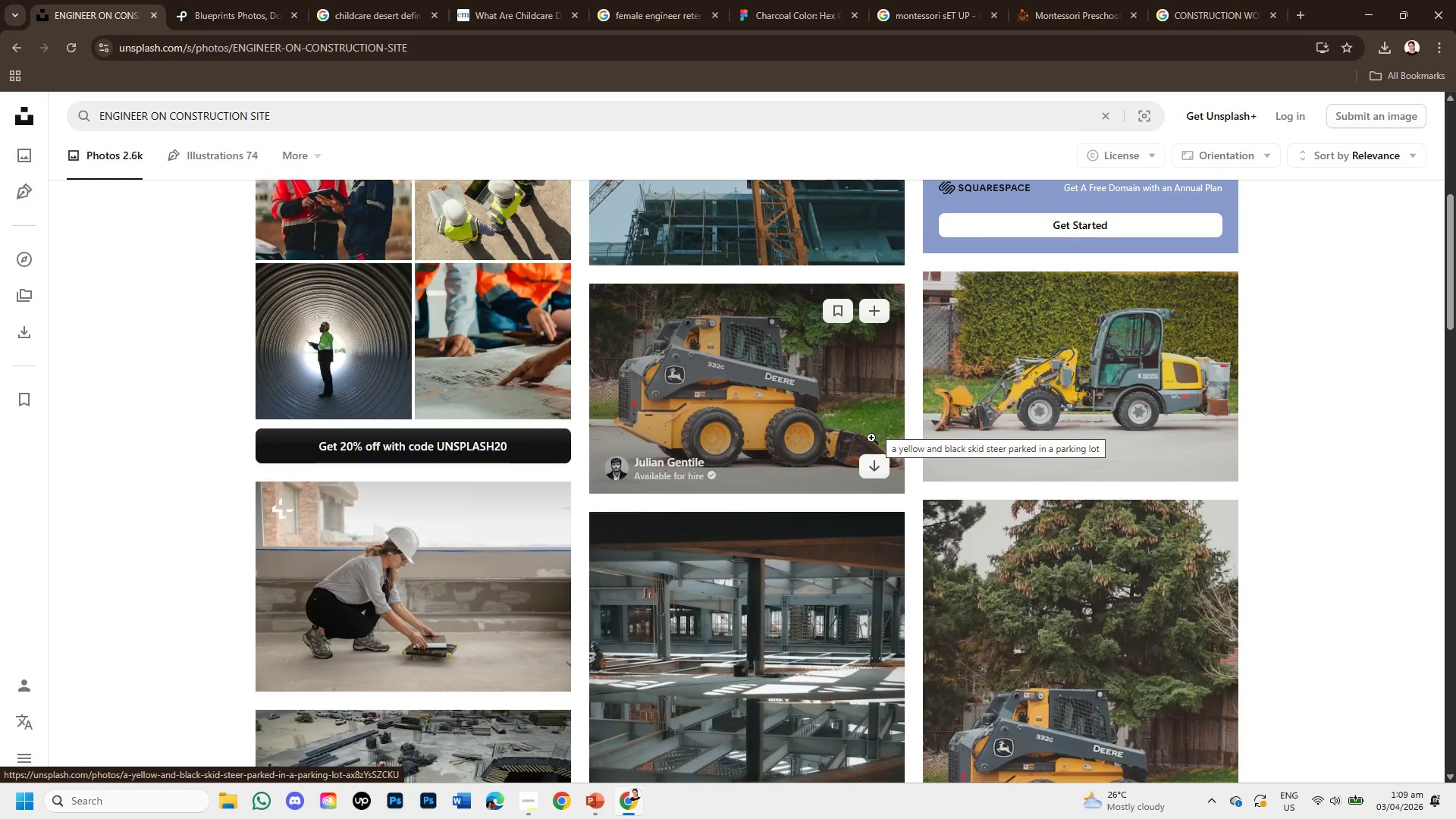 
scroll: coordinate [870, 439], scroll_direction: up, amount: 1.0
 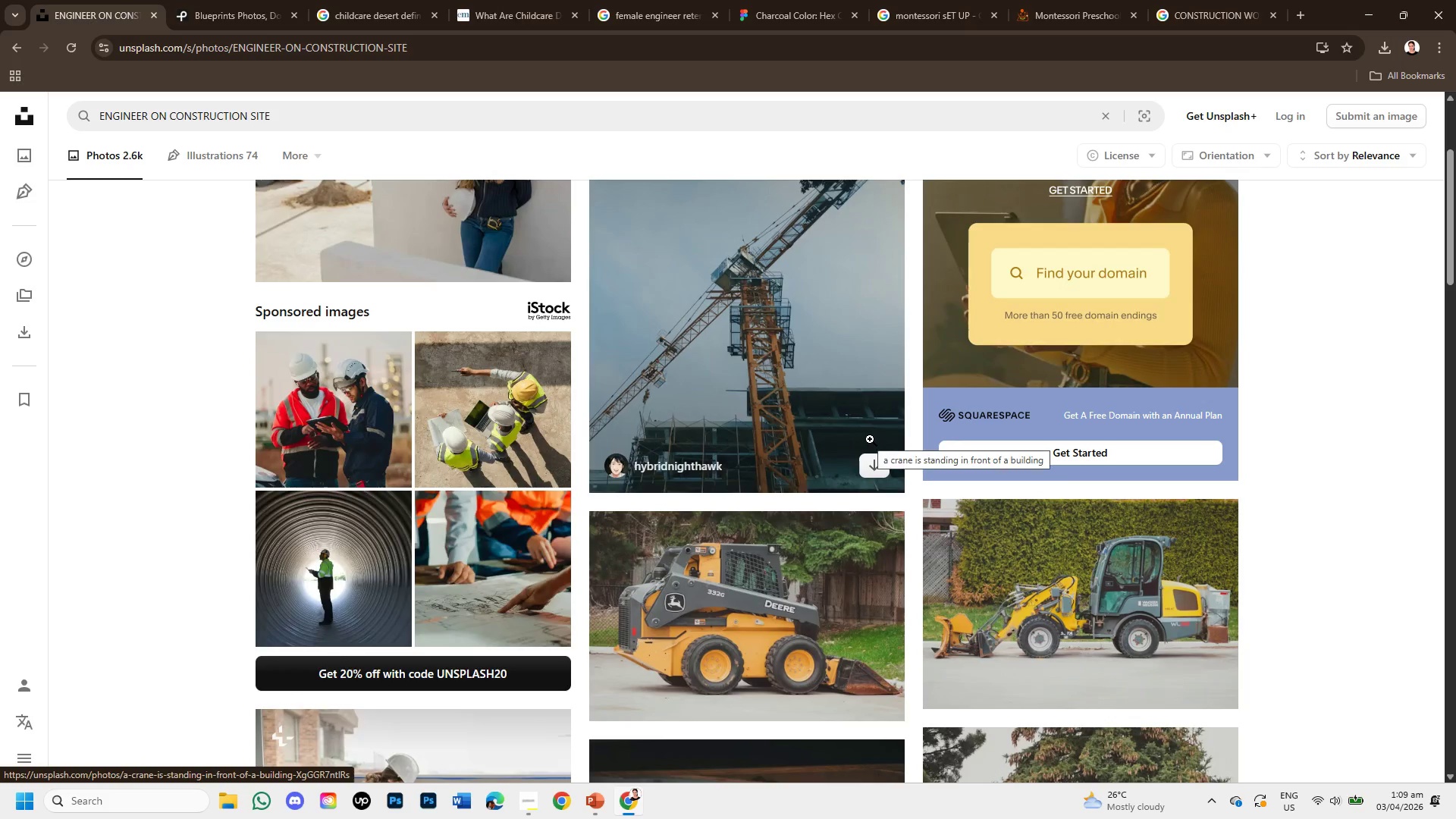 
scroll: coordinate [870, 439], scroll_direction: down, amount: 8.0
 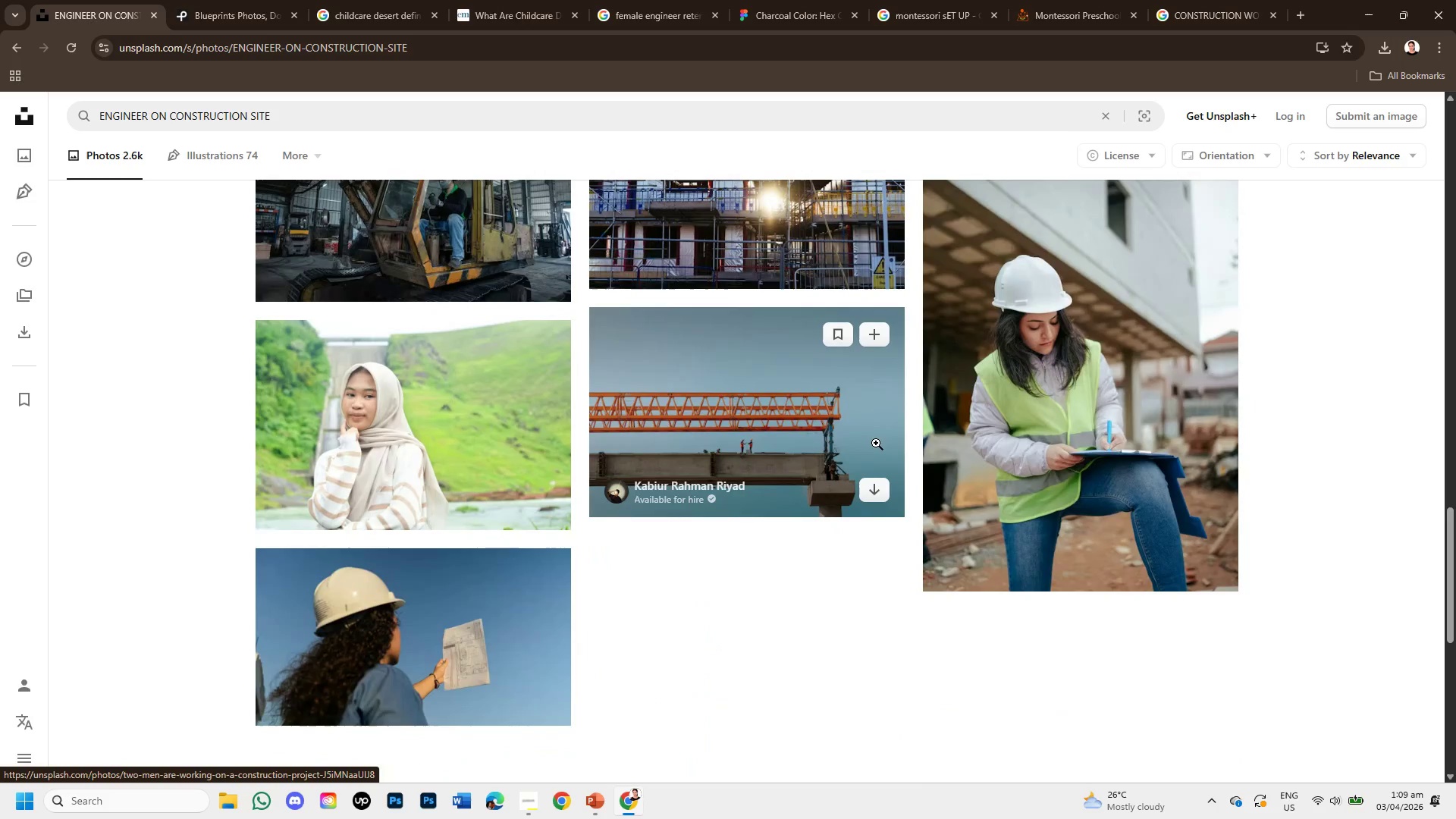 
scroll: coordinate [877, 444], scroll_direction: up, amount: 2.0
 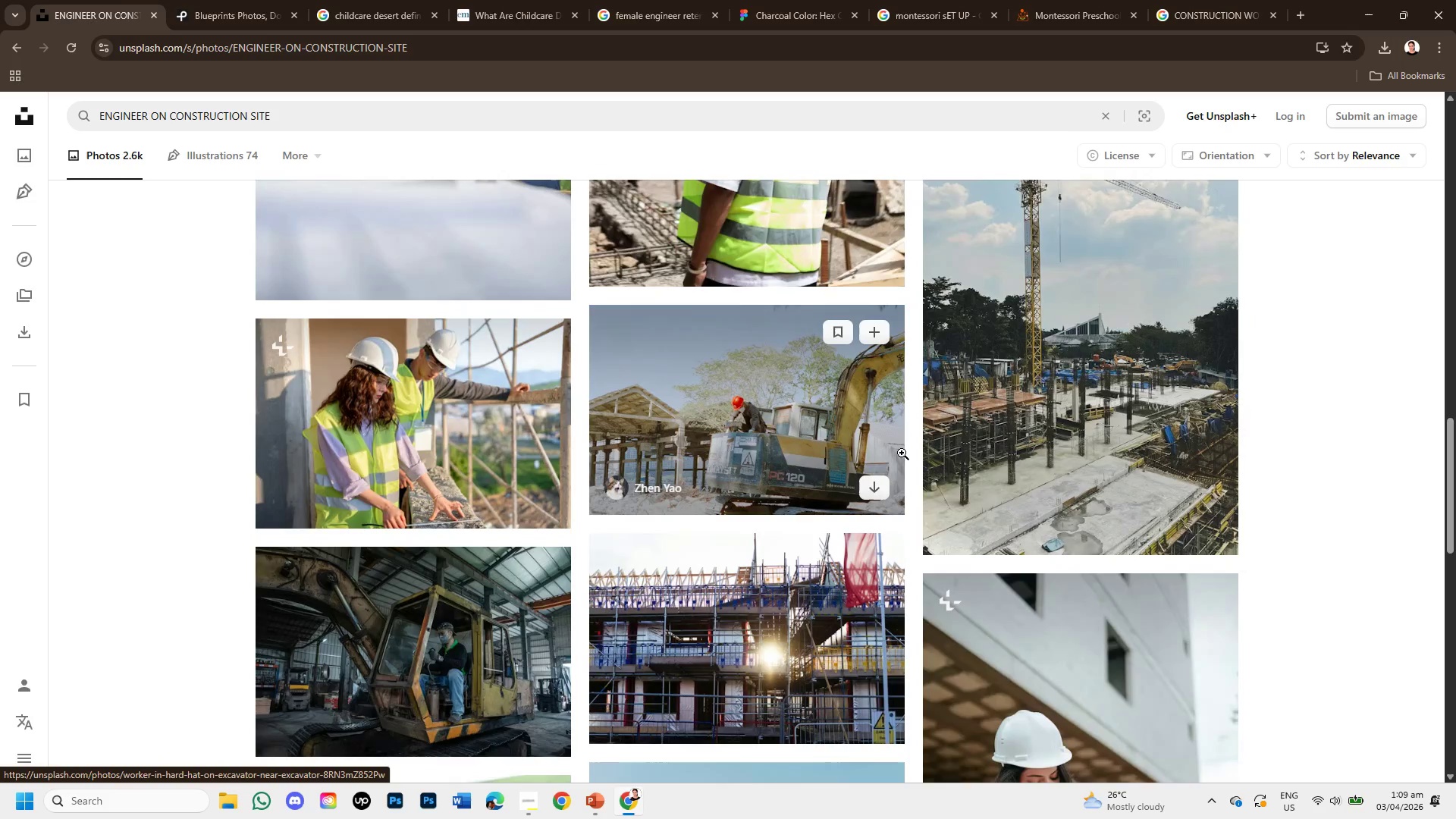 
scroll: coordinate [903, 466], scroll_direction: down, amount: 6.0
 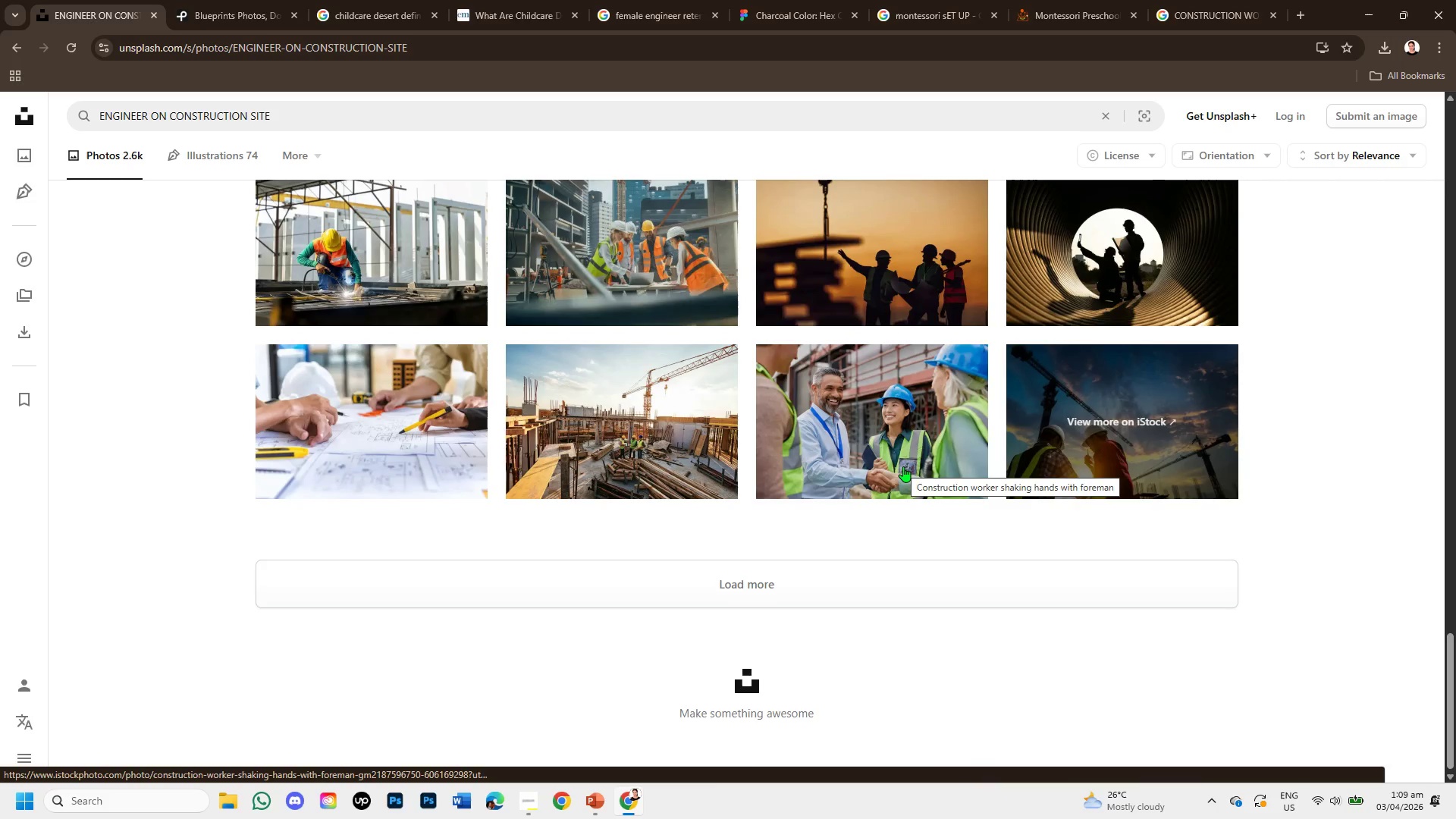 
scroll: coordinate [903, 466], scroll_direction: up, amount: 1.0
 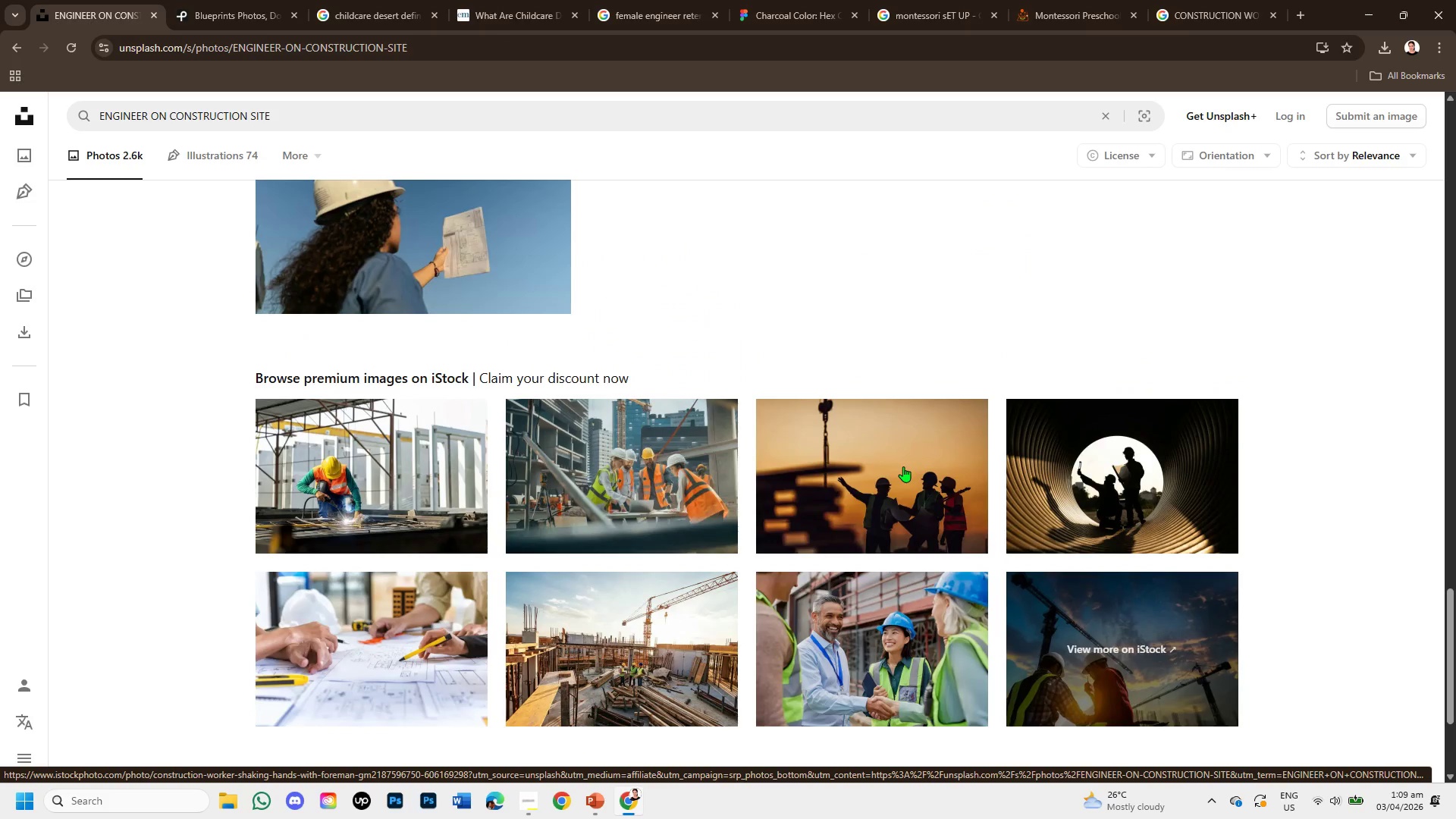 
scroll: coordinate [903, 466], scroll_direction: down, amount: 2.0
 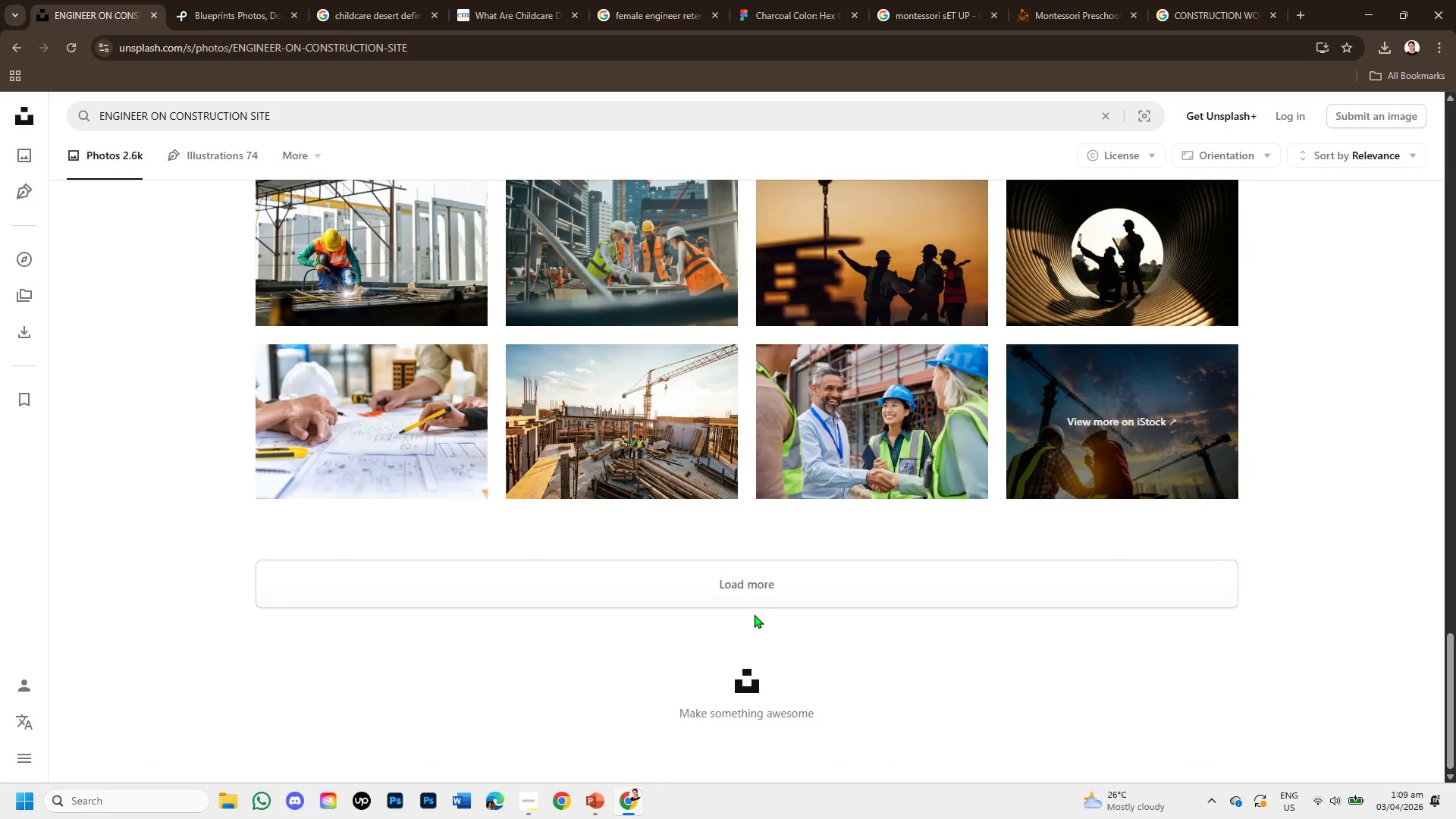 
left_click([752, 588])
 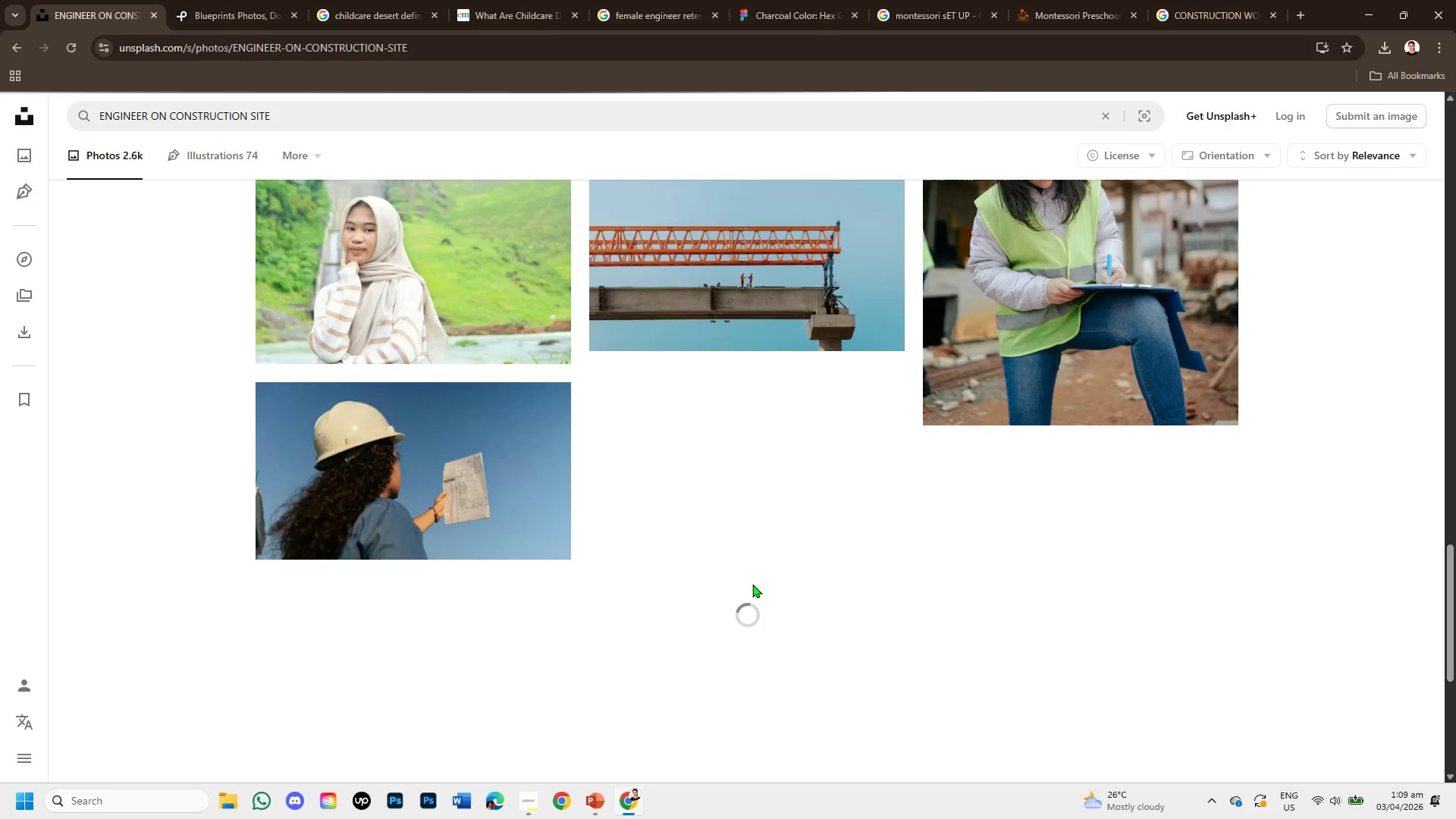 
scroll: coordinate [752, 579], scroll_direction: down, amount: 4.0
 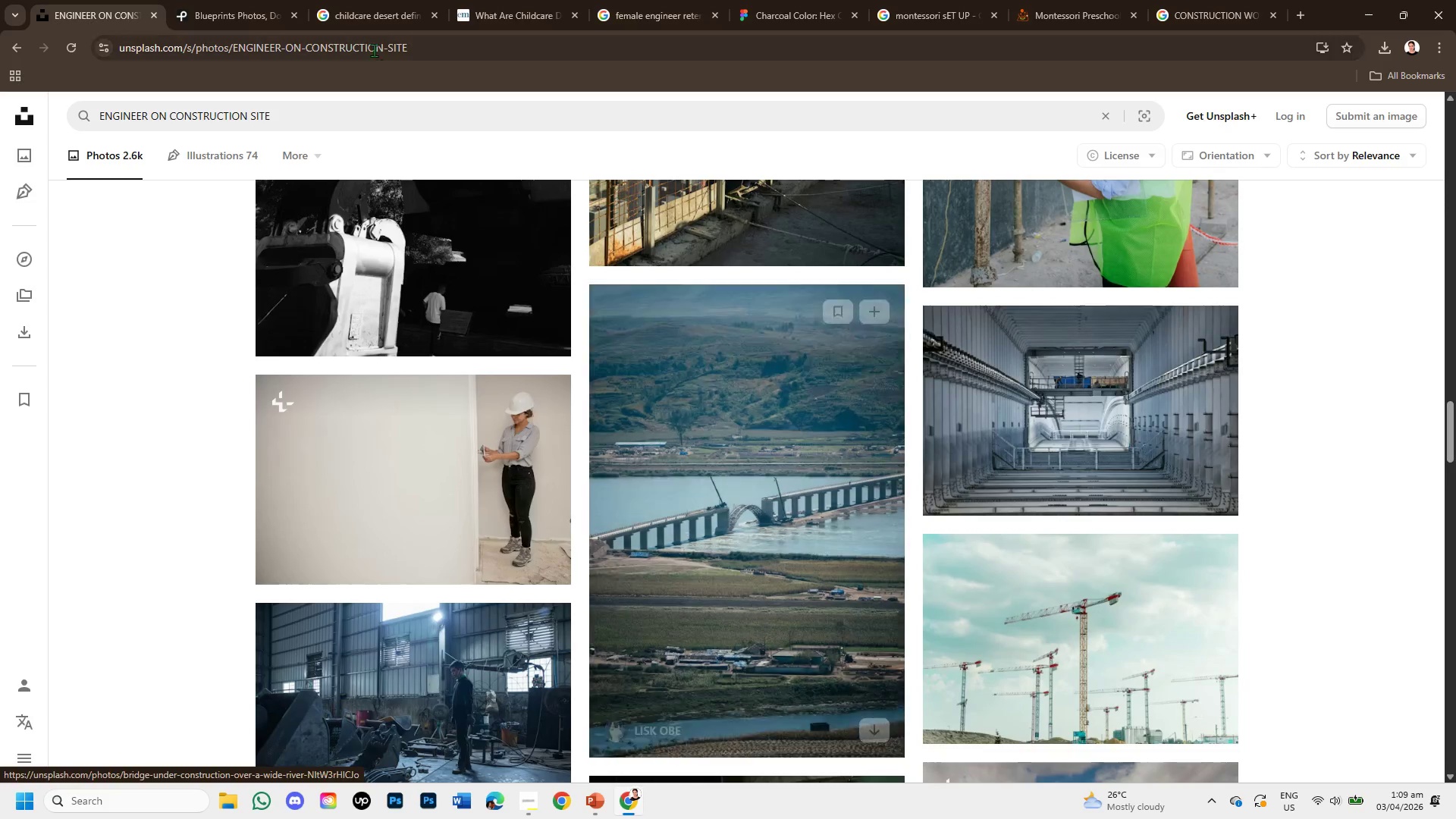 
left_click_drag(start_coordinate=[286, 109], to_coordinate=[0, 116])
 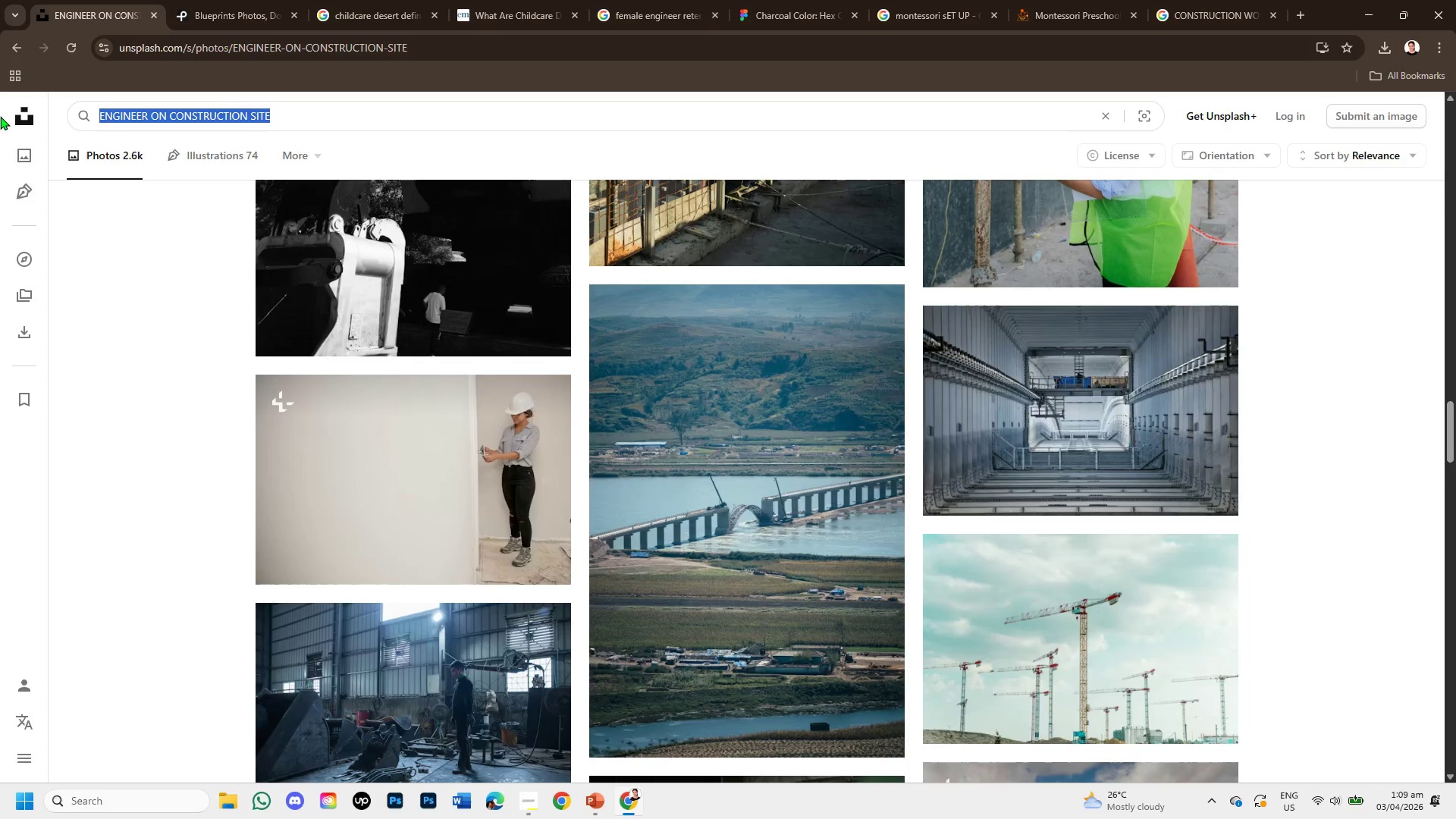 
key(Control+V)
 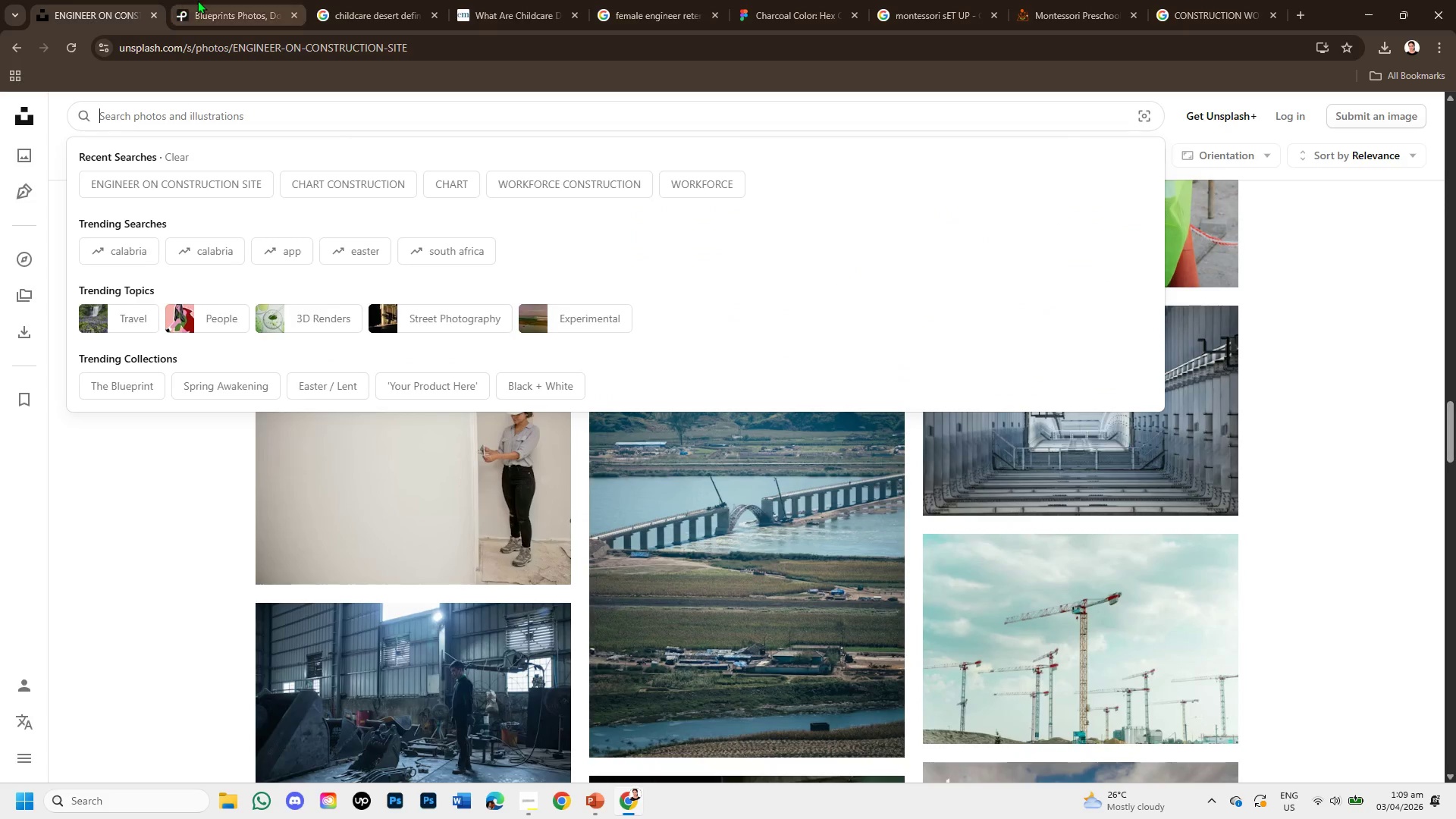 
left_click([206, 0])
 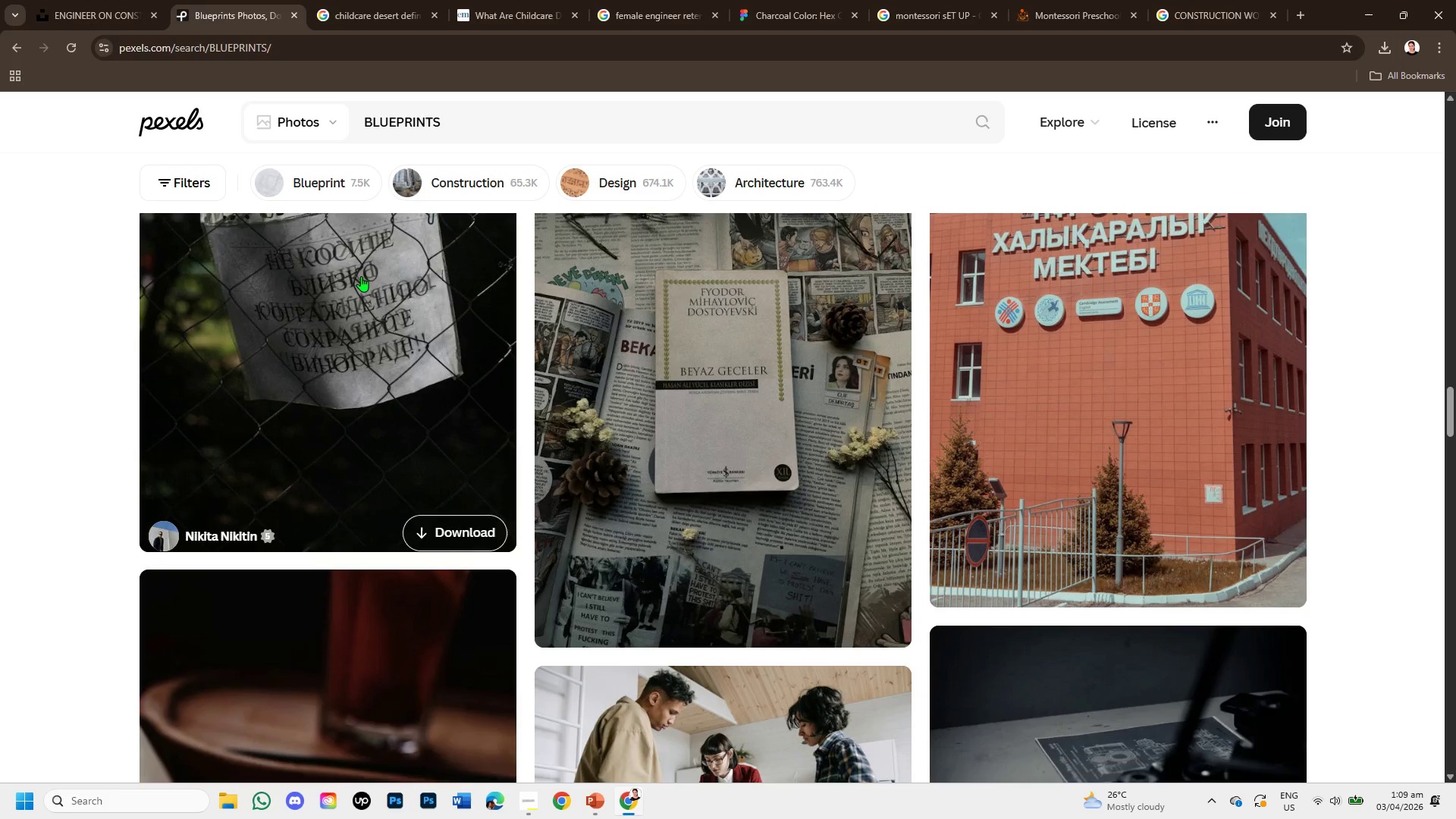 
scroll: coordinate [423, 368], scroll_direction: down, amount: 3.0
 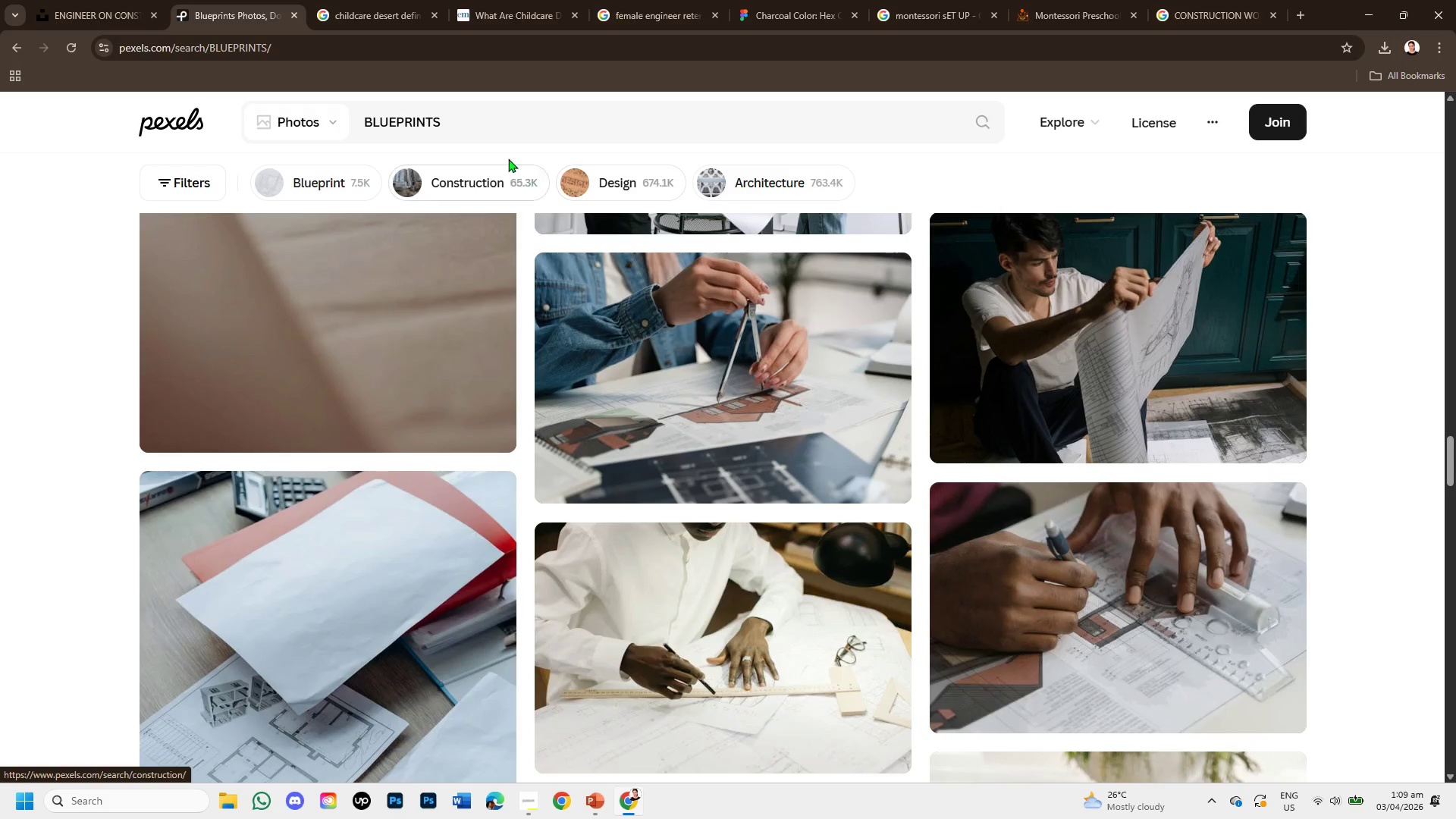 
left_click([502, 126])
 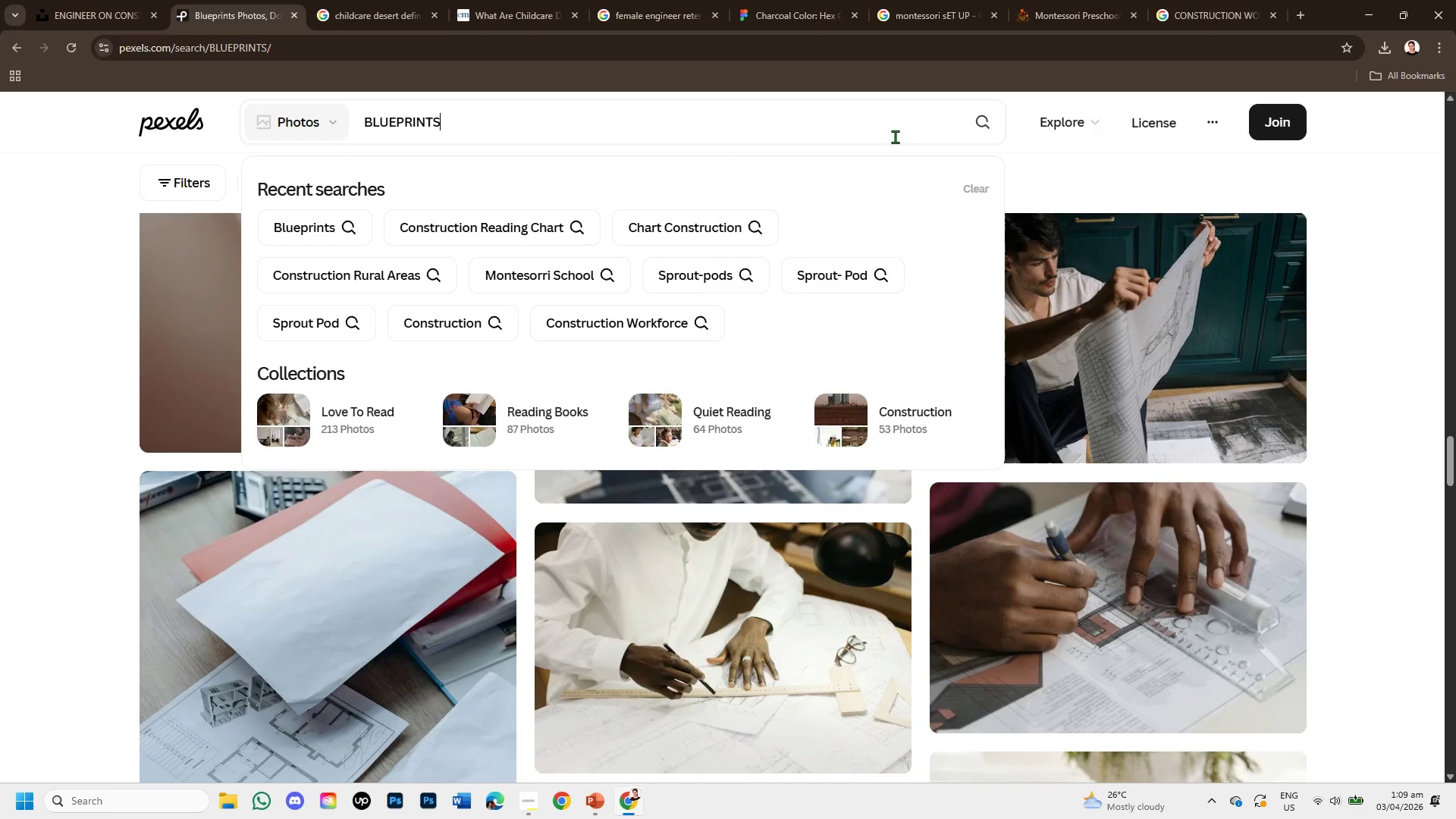 
hold_key(key=Backspace, duration=0.95)
 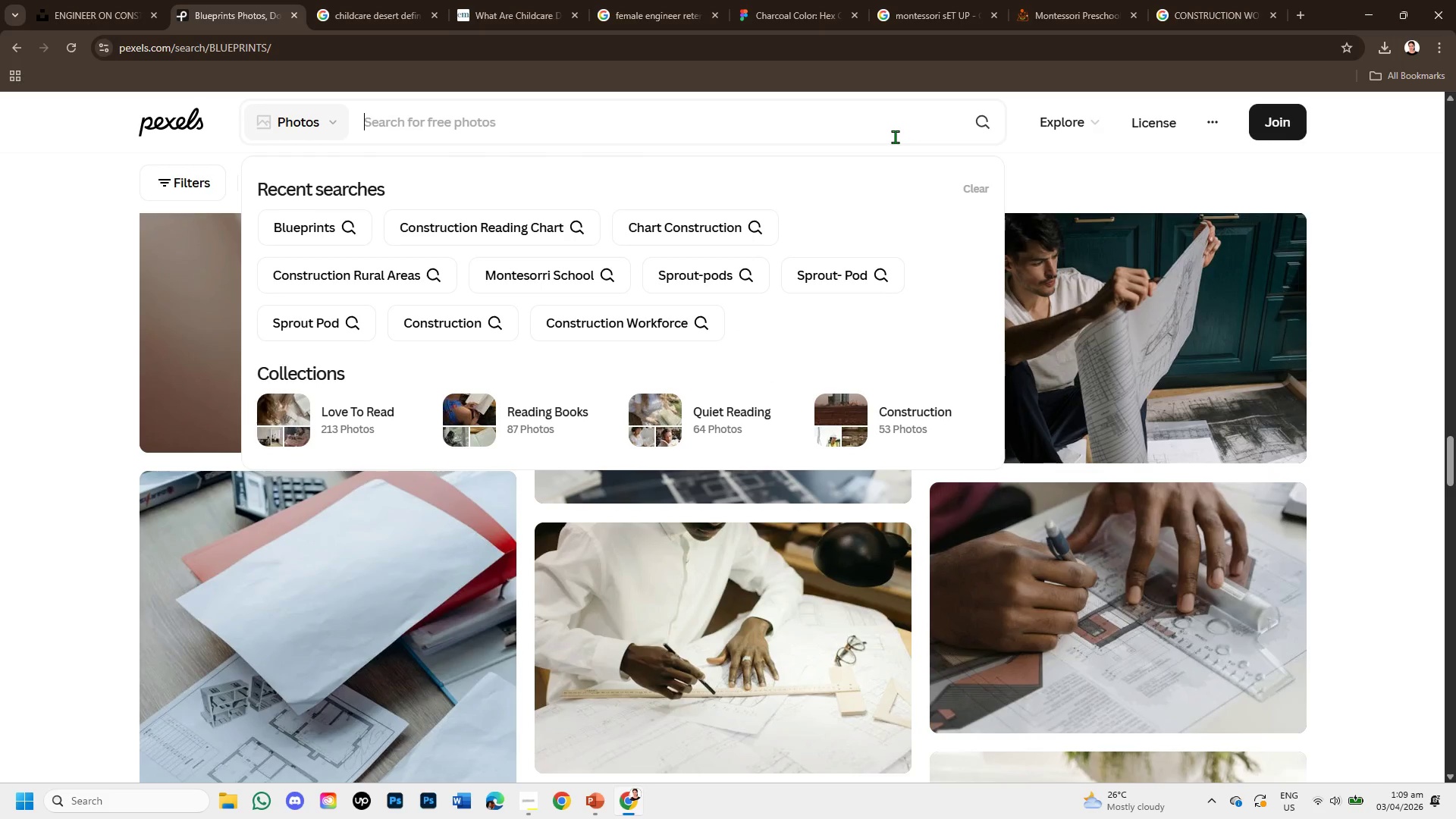 
key(Control+V)
 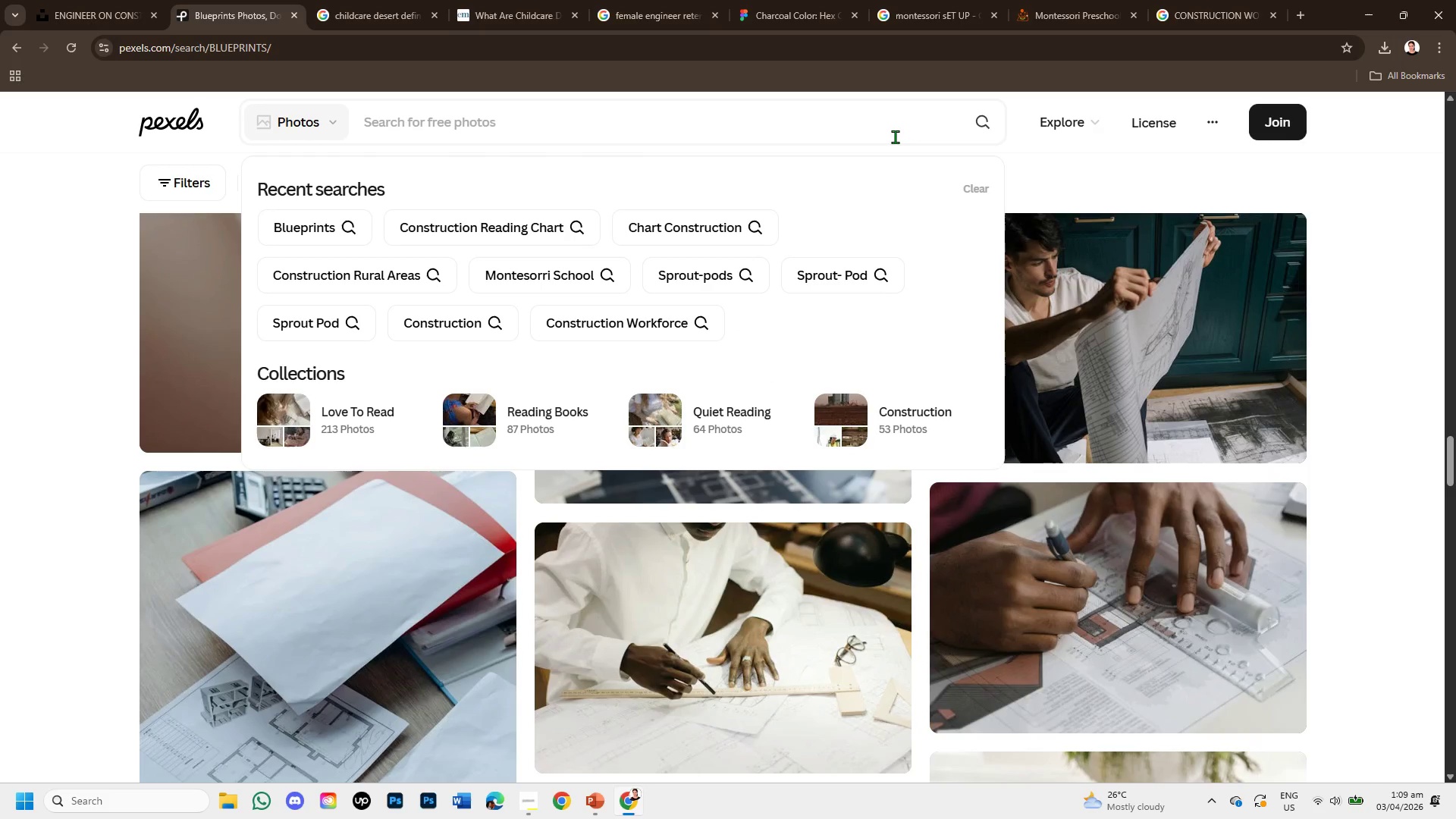 
key(Control+V)
 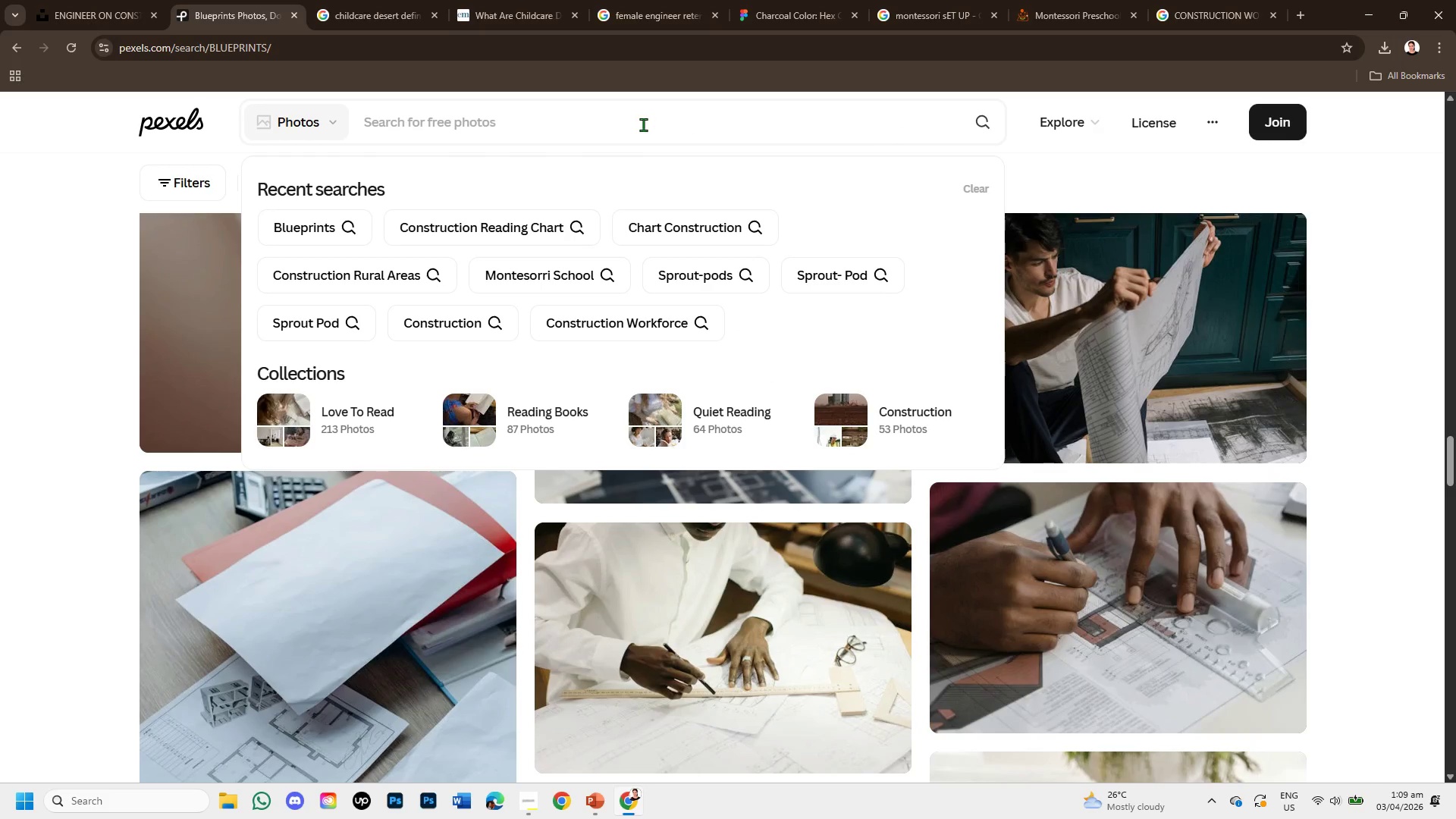 
left_click([643, 124])
 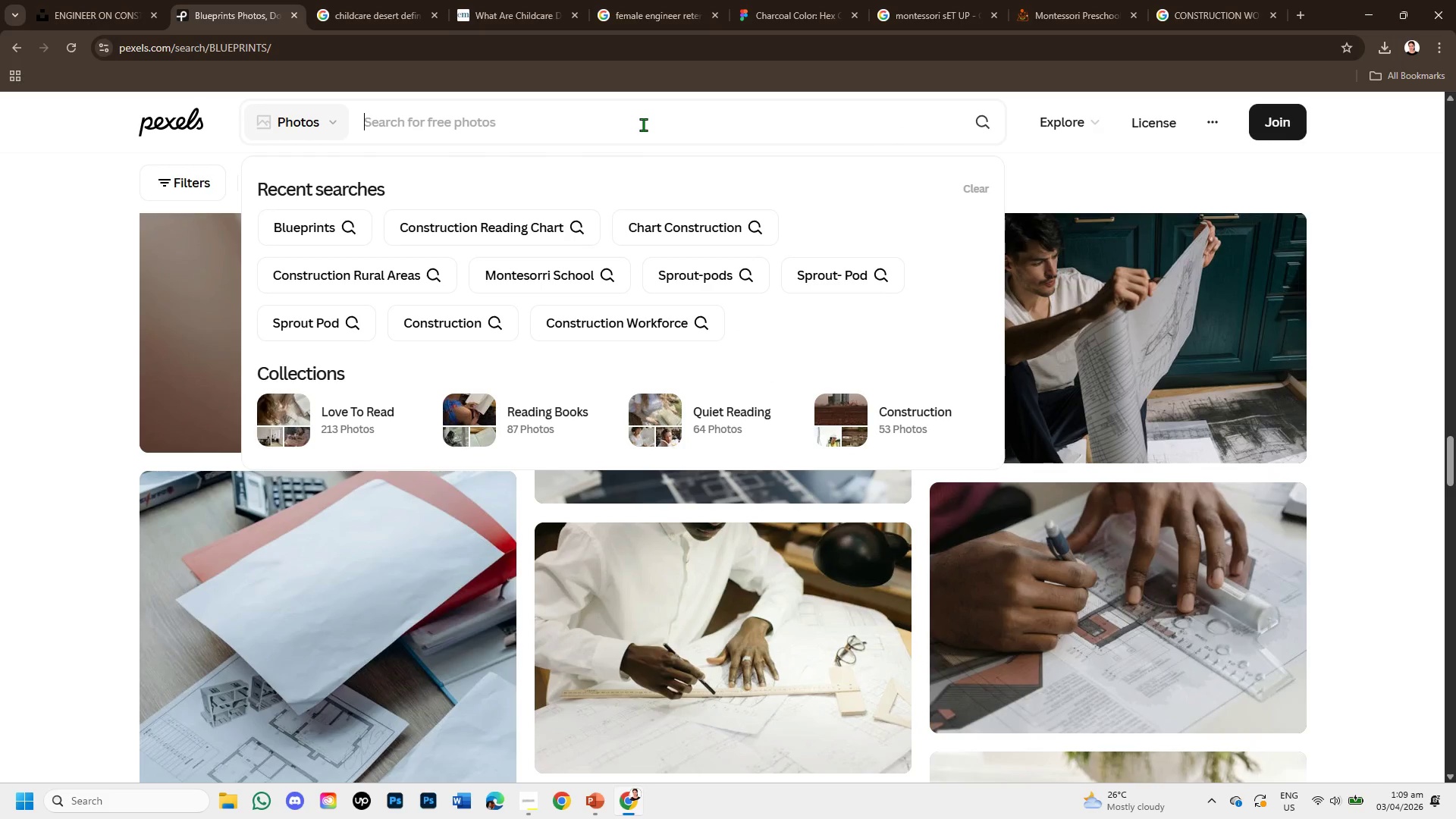 
key(Control+V)
 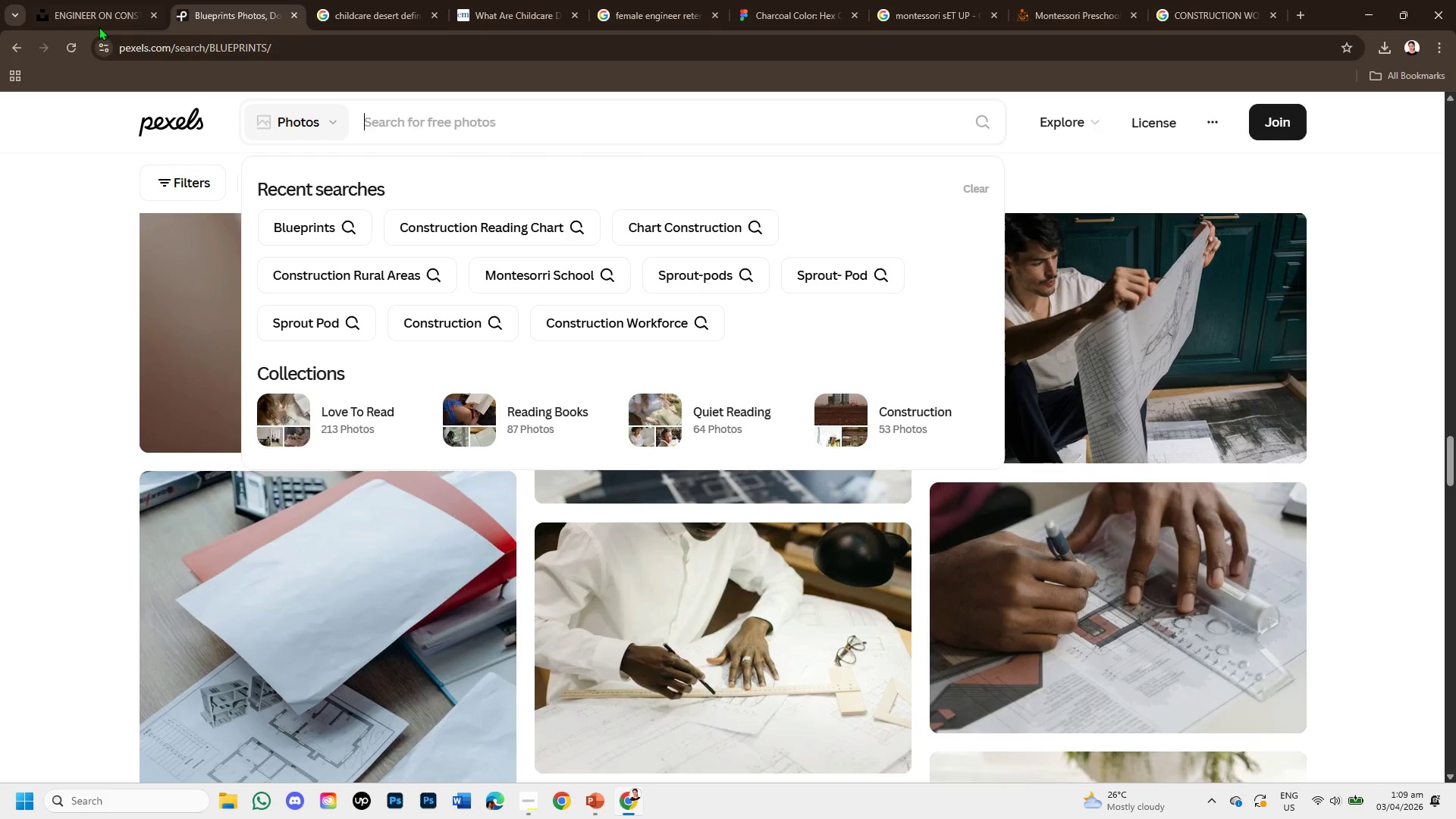 
left_click([94, 0])
 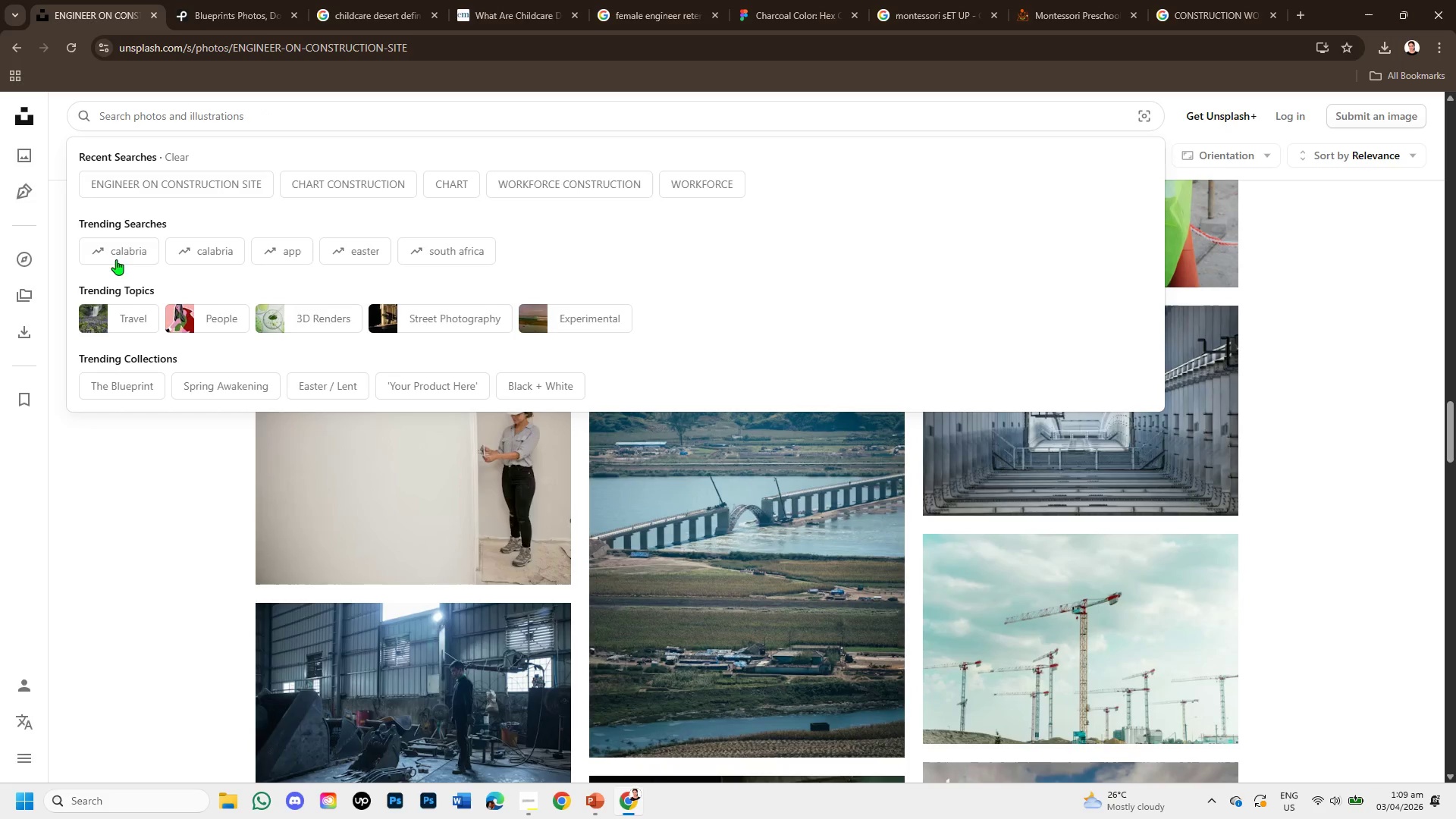 
left_click([154, 183])
 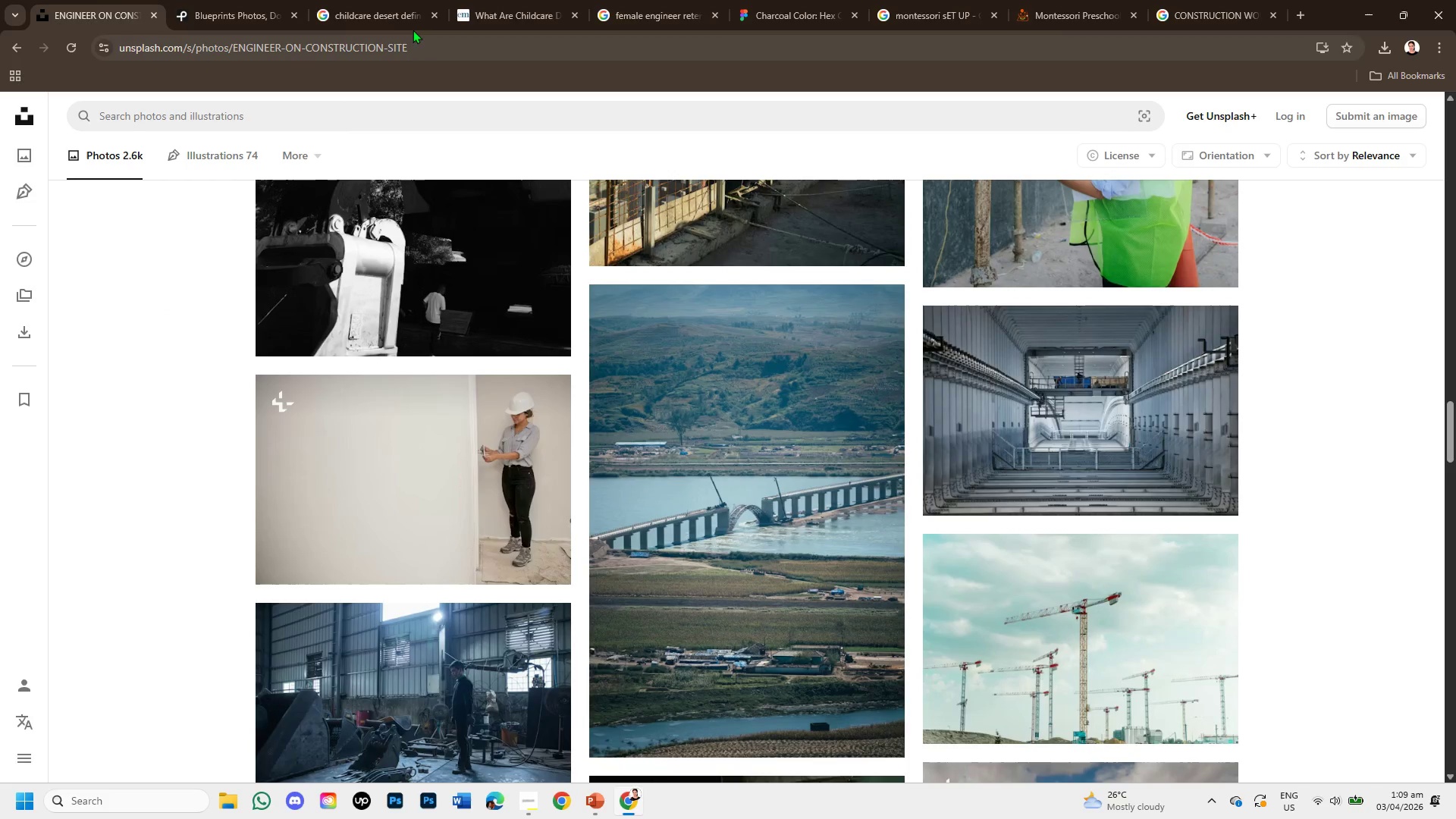 
left_click([256, 0])
 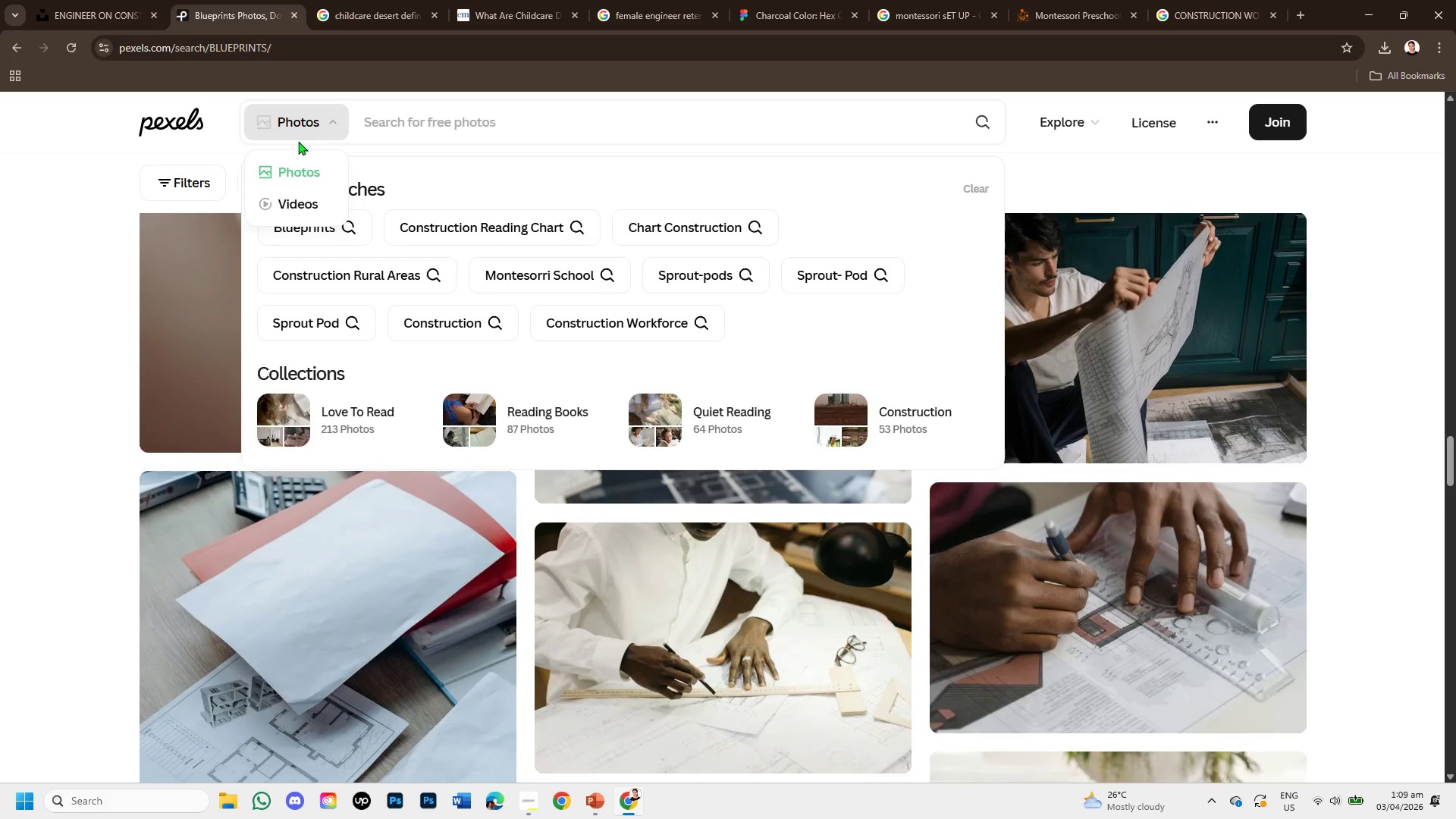 
type(ENGINEER ON CONSTRUCTION SITE )
 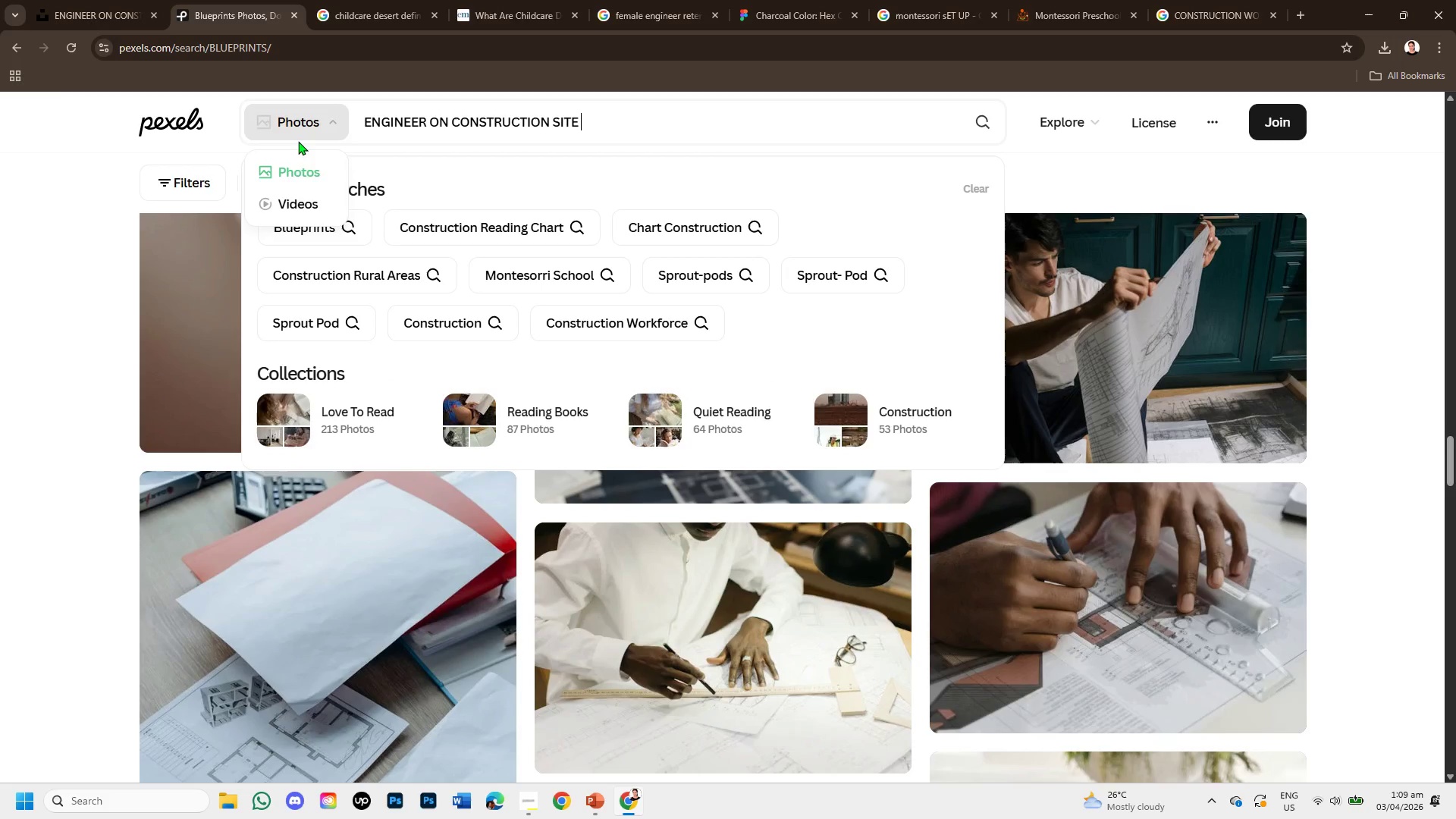 
key(Enter)
 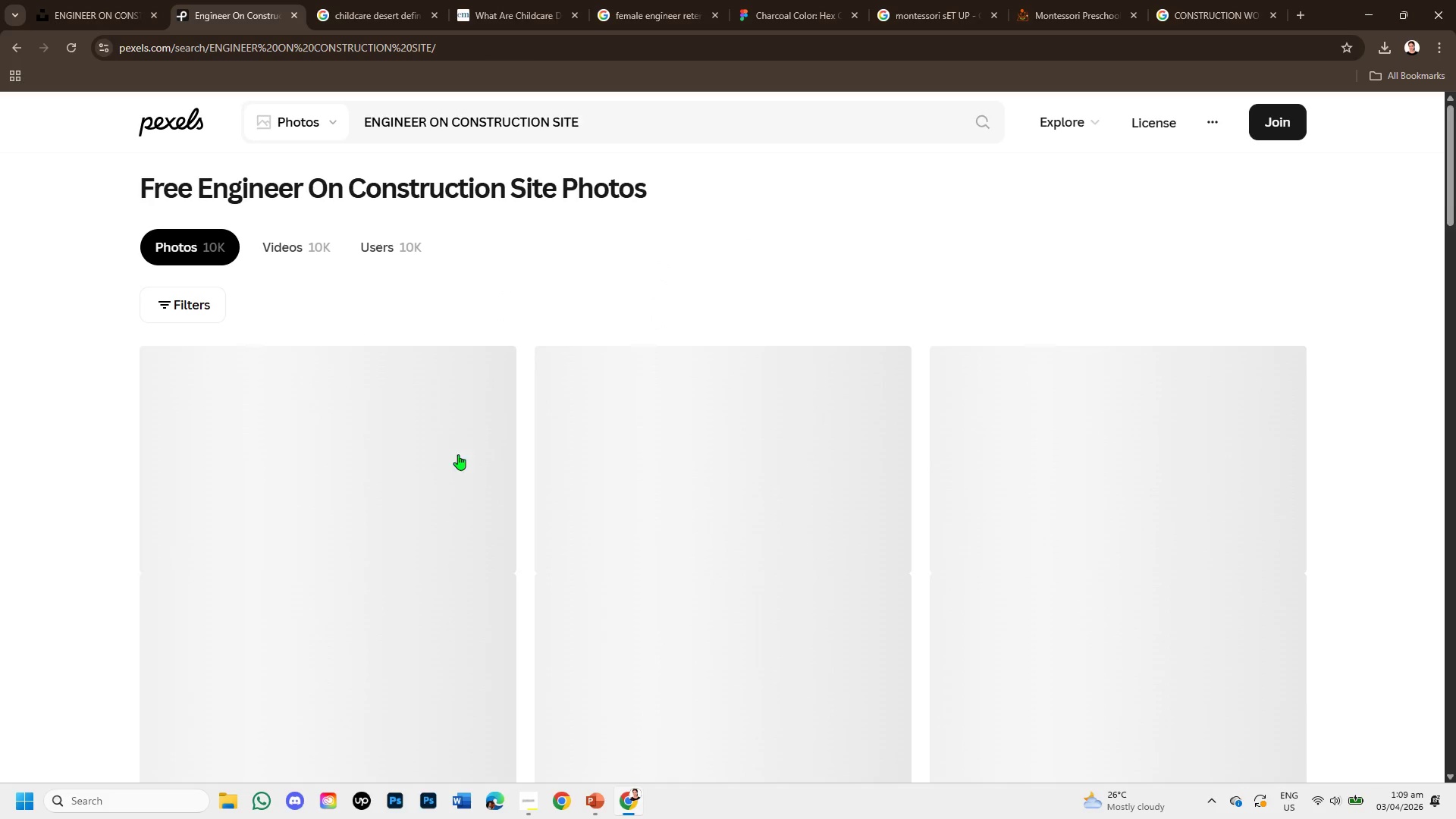 
scroll: coordinate [613, 508], scroll_direction: down, amount: 9.0
 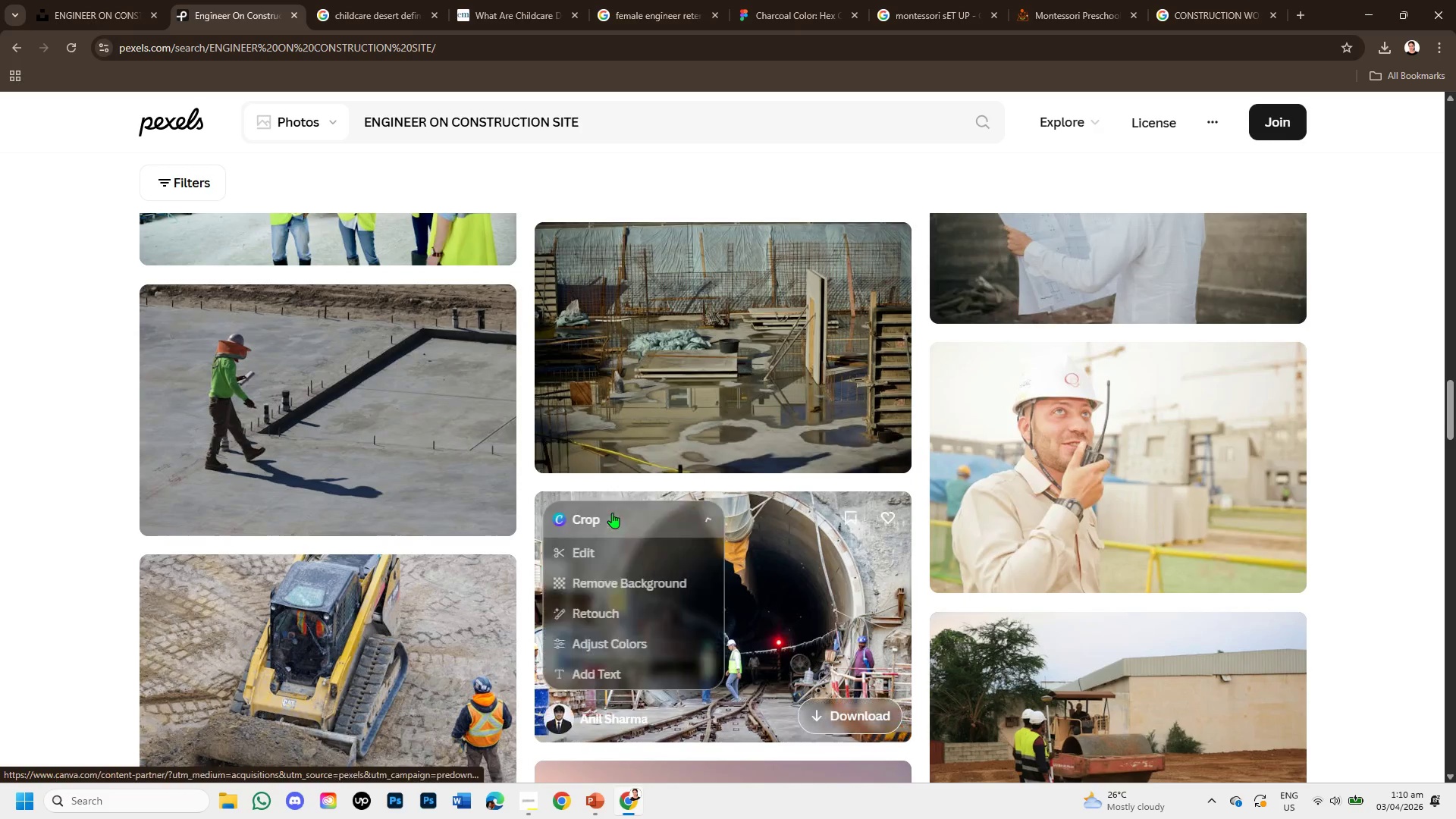 
scroll: coordinate [612, 513], scroll_direction: up, amount: 1.0
 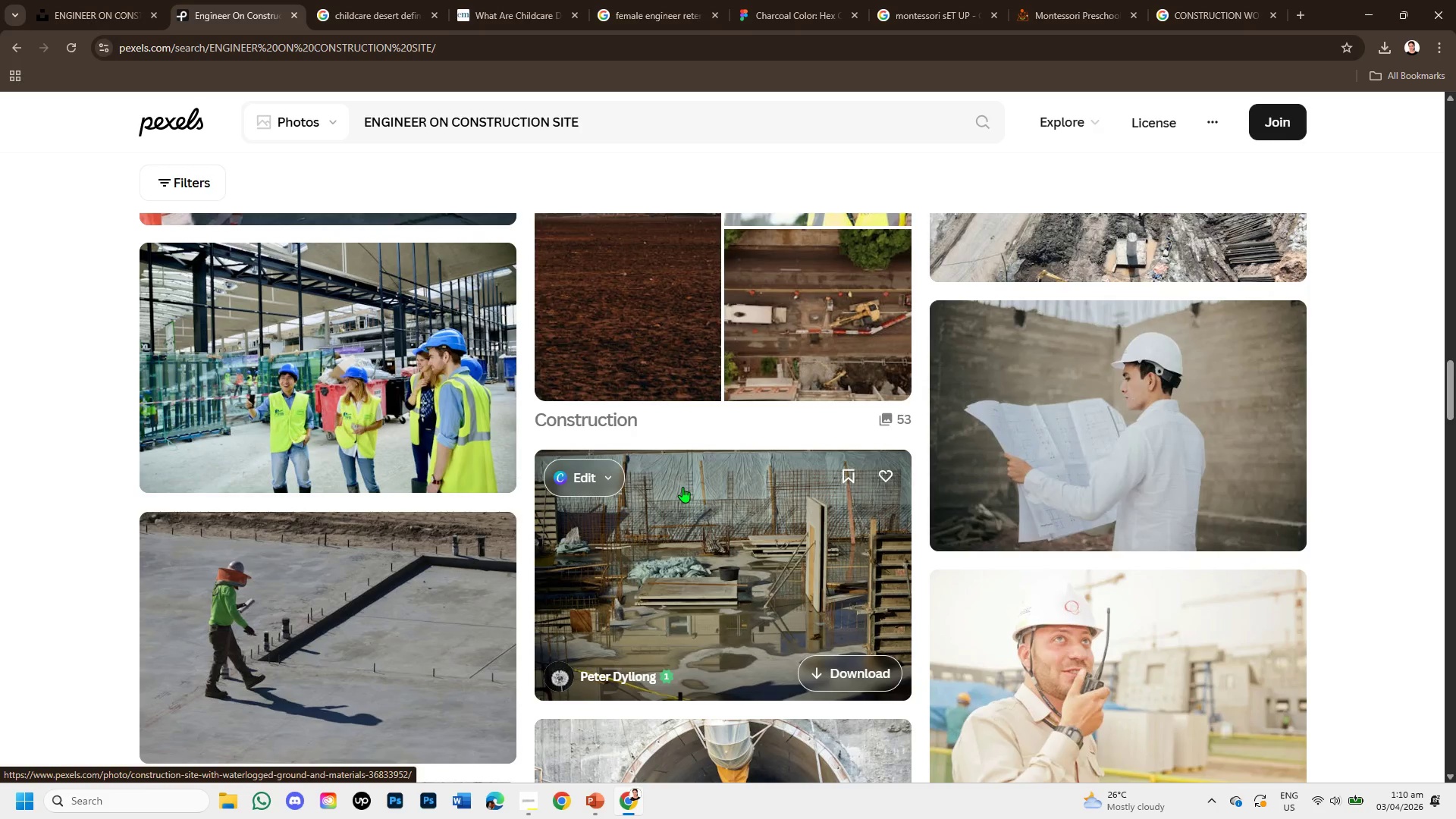 
scroll: coordinate [1031, 466], scroll_direction: down, amount: 14.0
 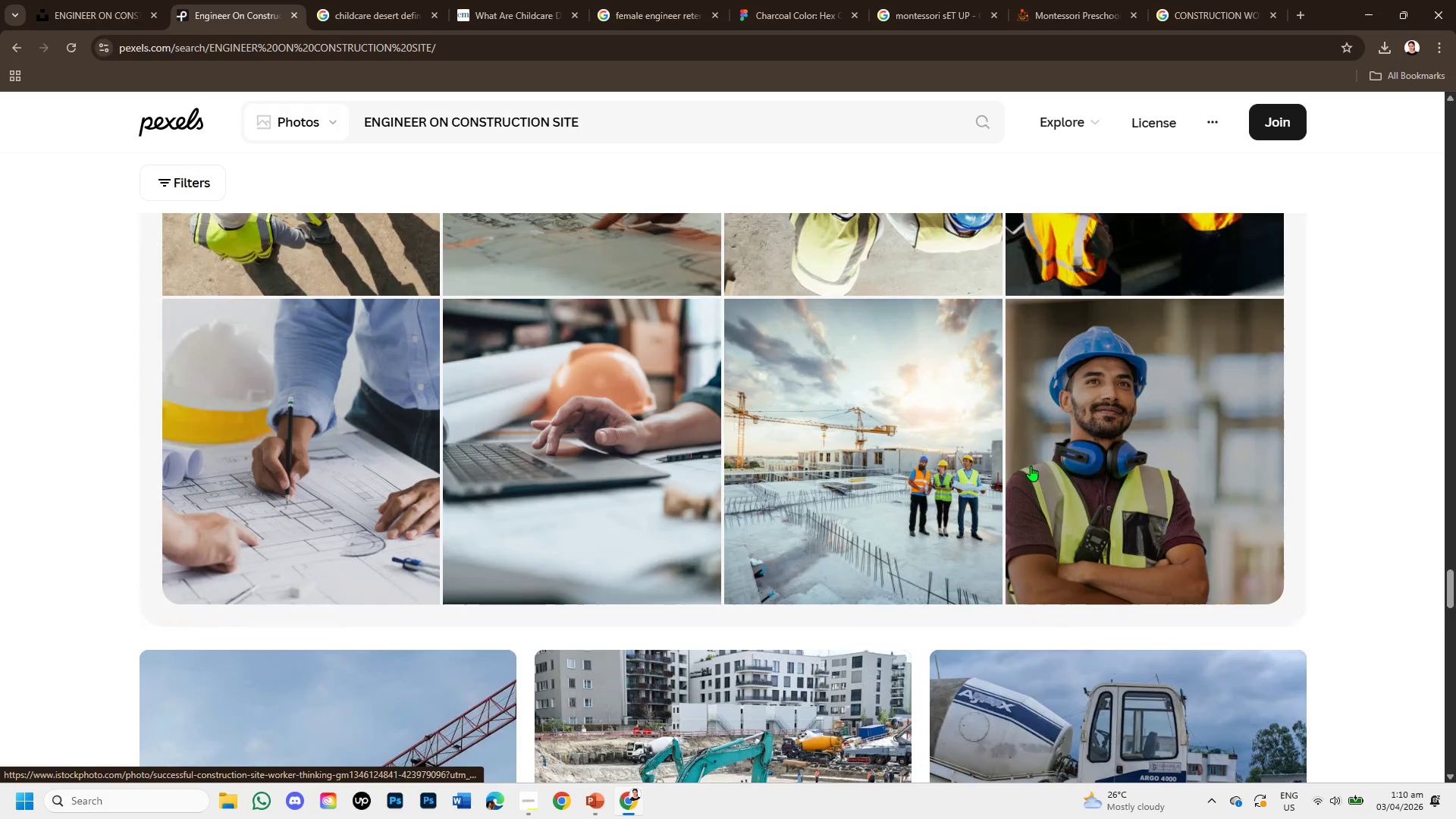 
scroll: coordinate [1031, 466], scroll_direction: down, amount: 6.0
 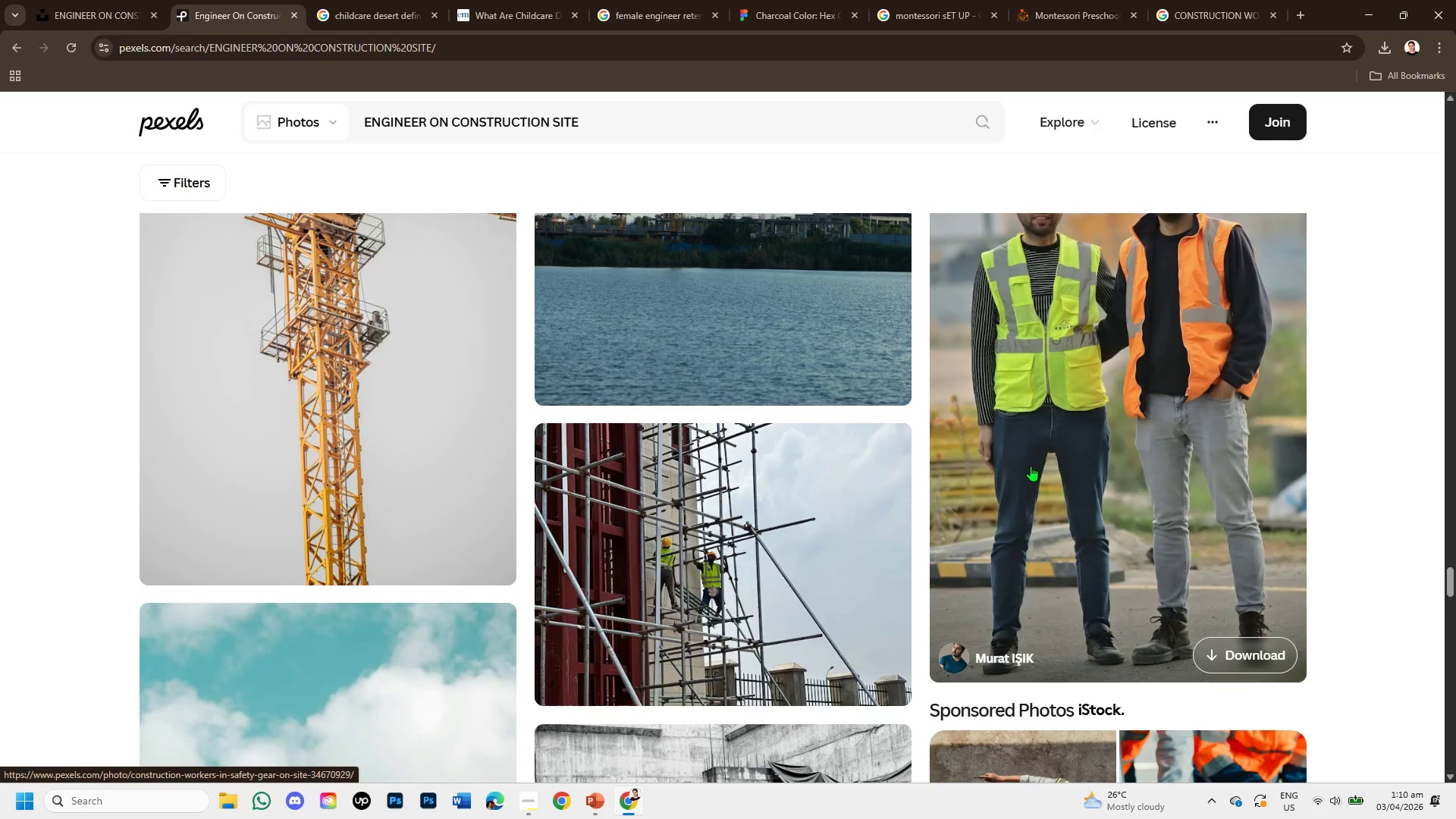 
scroll: coordinate [1031, 466], scroll_direction: up, amount: 1.0
 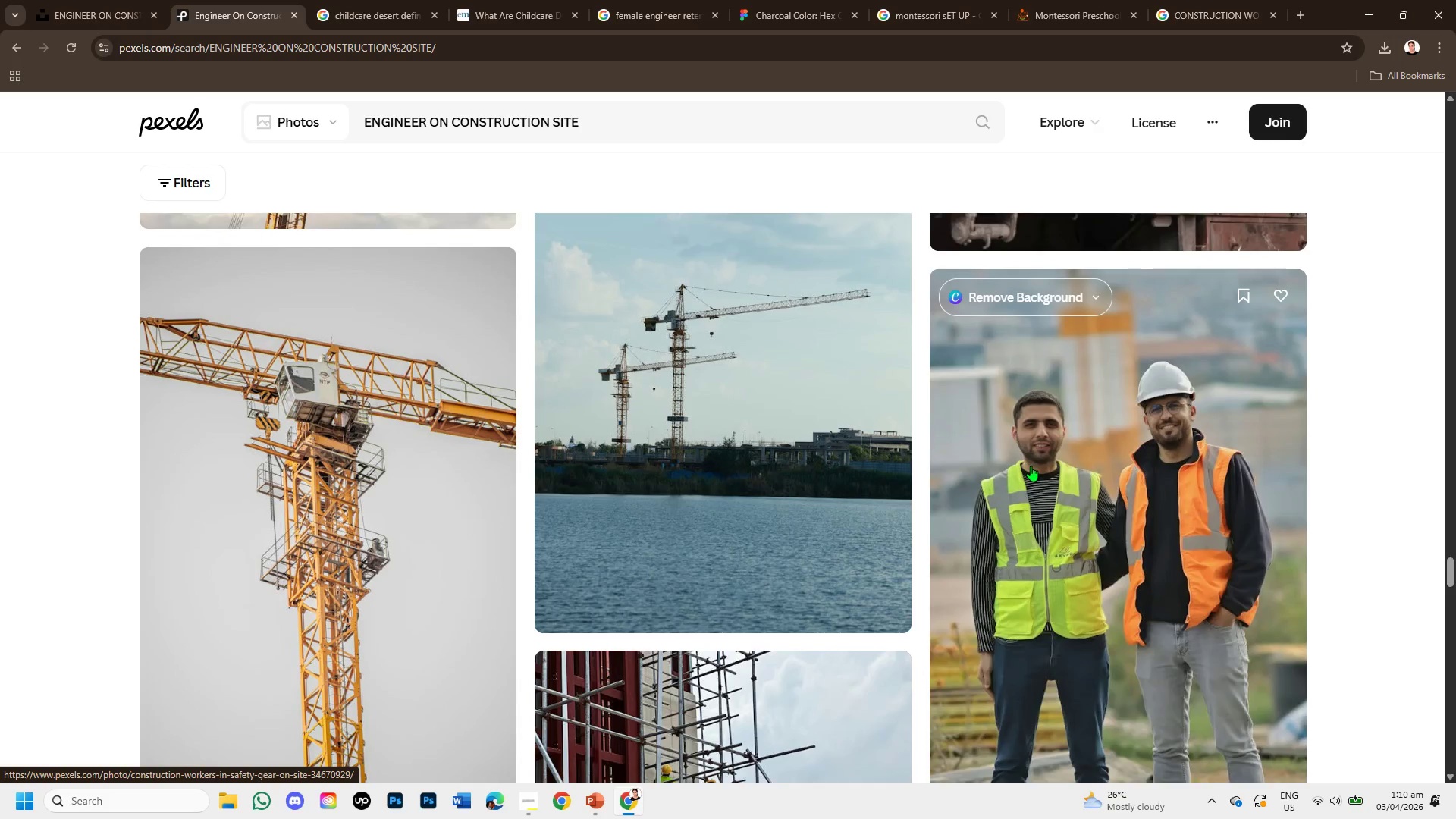 
scroll: coordinate [1031, 466], scroll_direction: down, amount: 5.0
 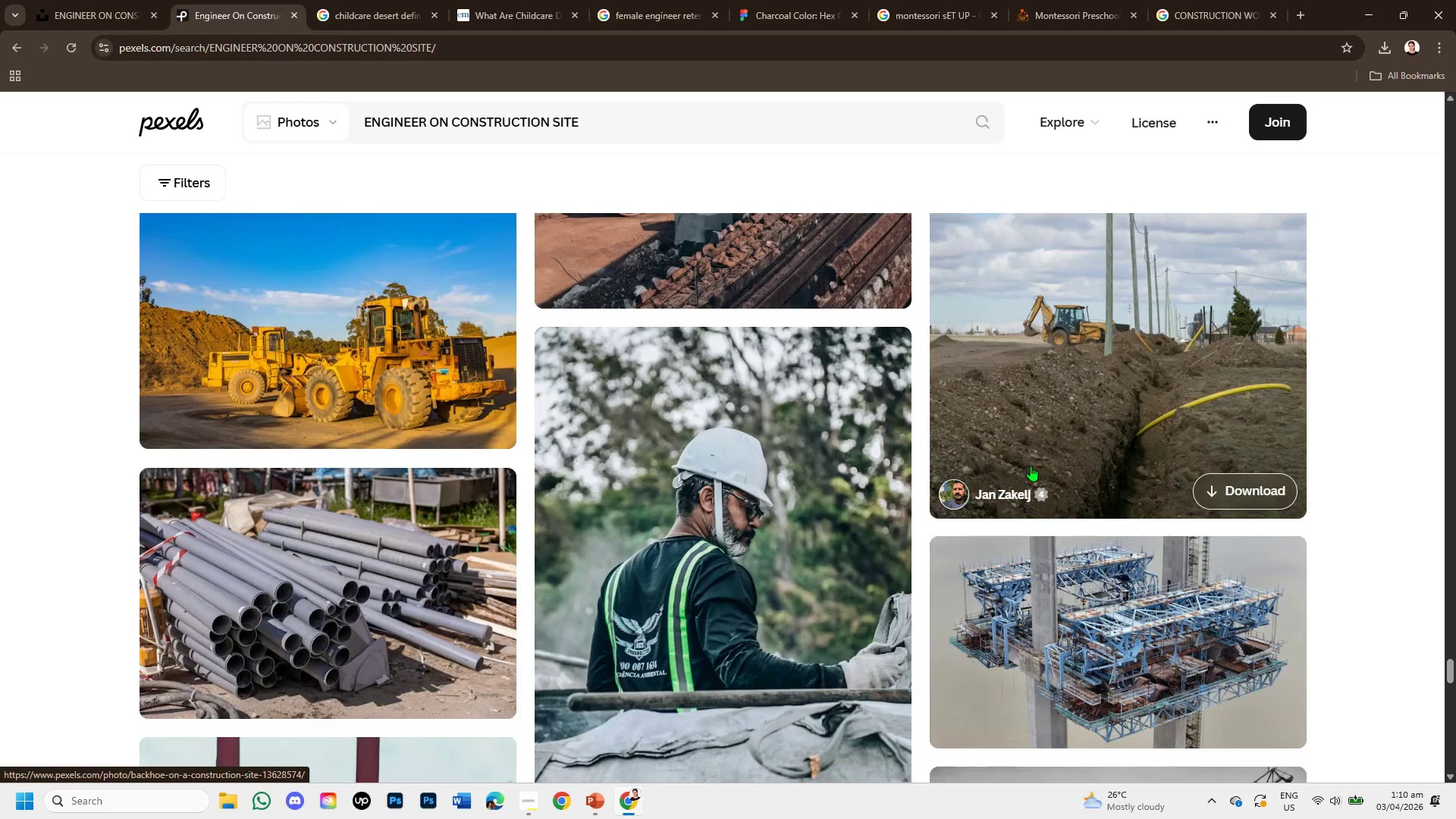 
left_click([1188, 2])
 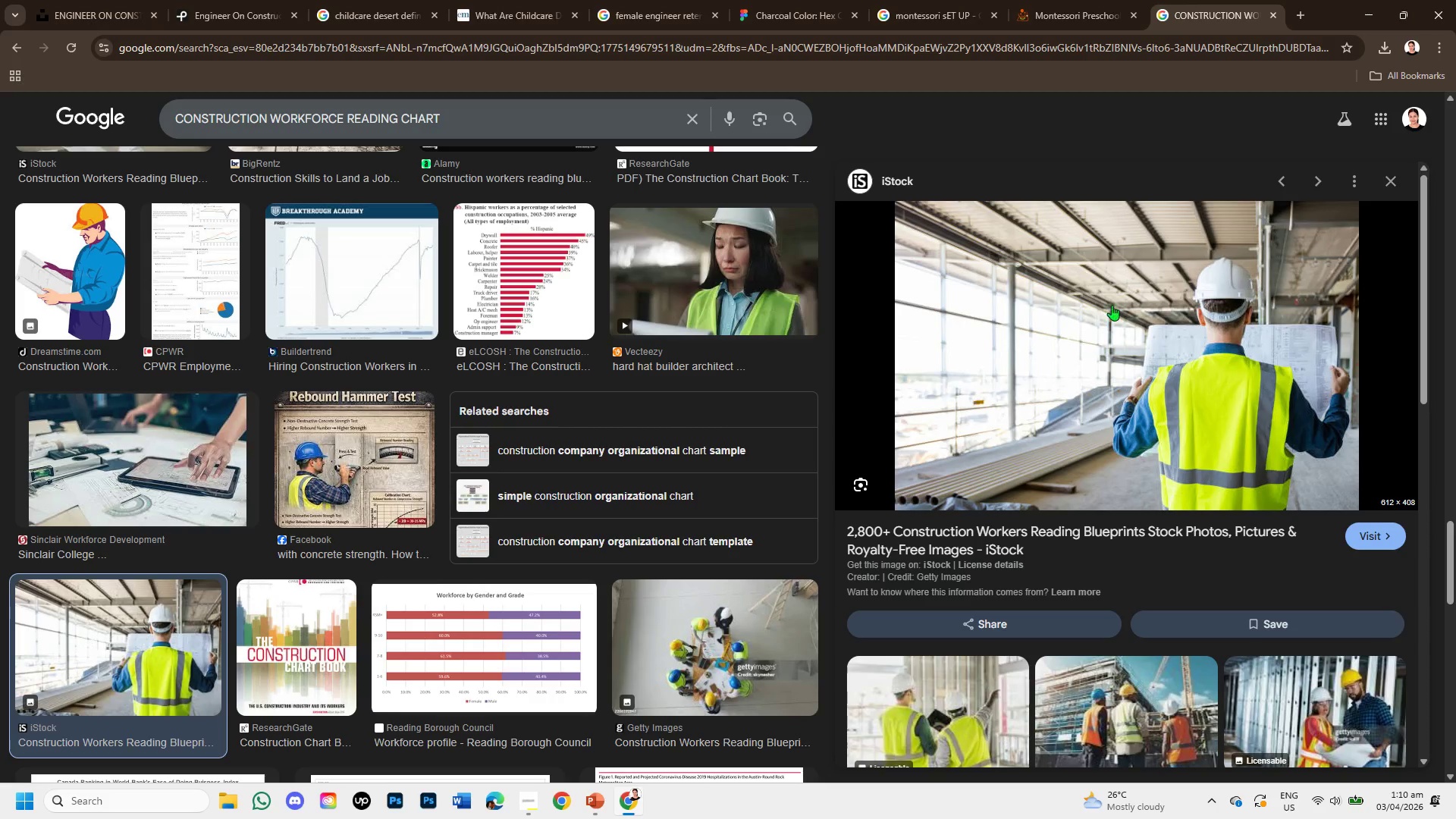 
scroll: coordinate [1174, 406], scroll_direction: down, amount: 3.0
 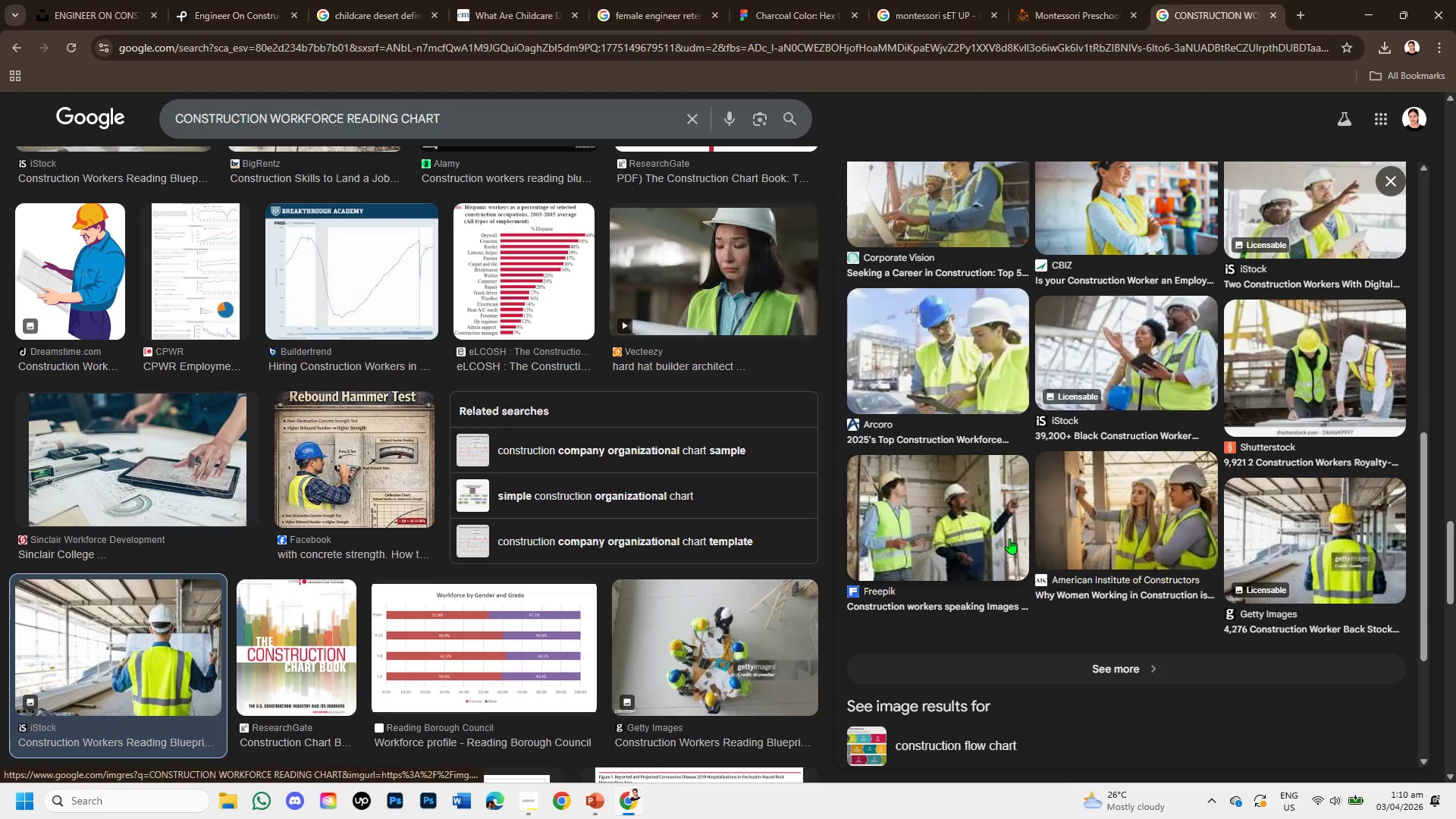 
scroll: coordinate [999, 505], scroll_direction: up, amount: 9.0
 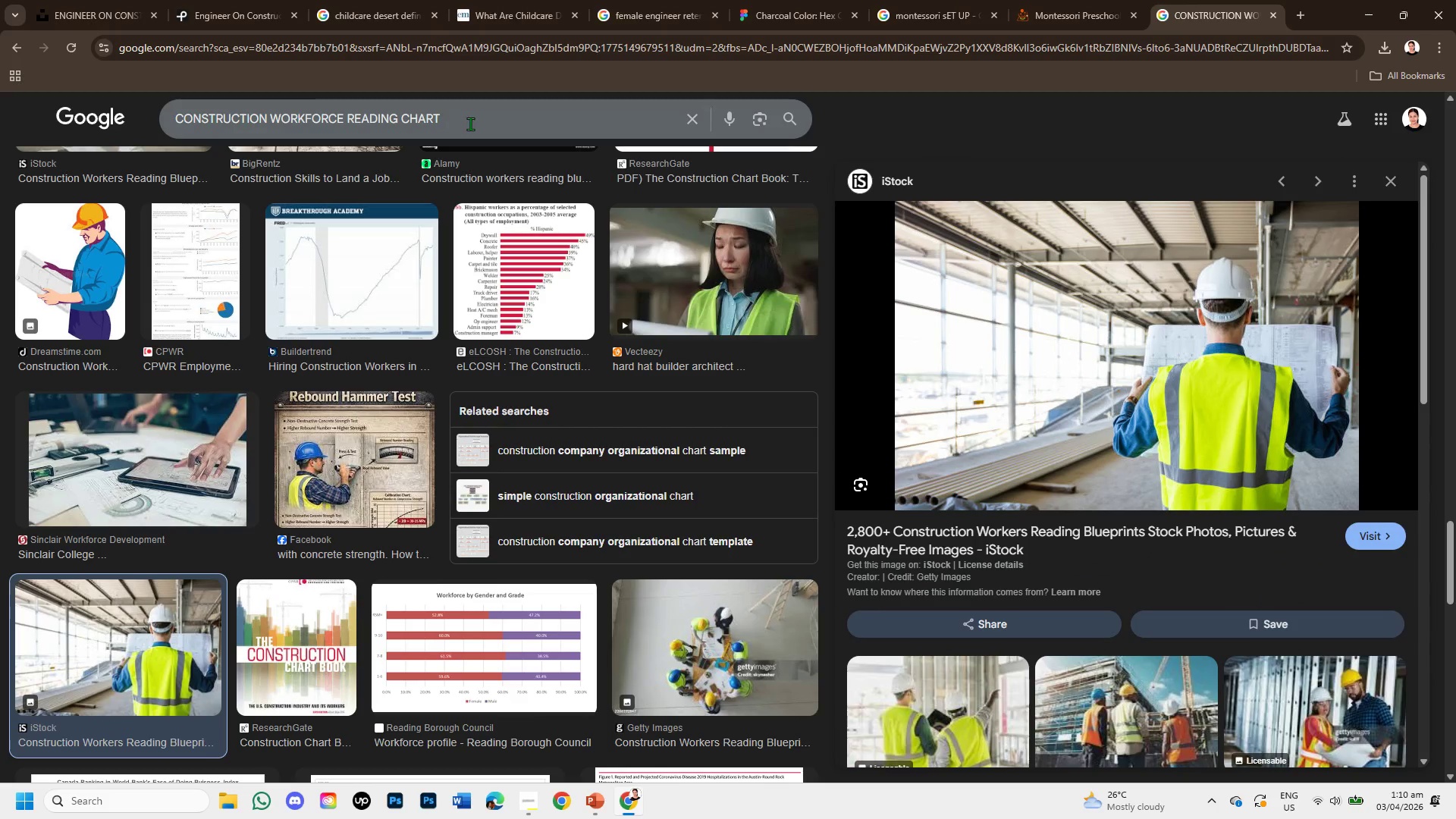 
left_click_drag(start_coordinate=[475, 124], to_coordinate=[167, 131])
 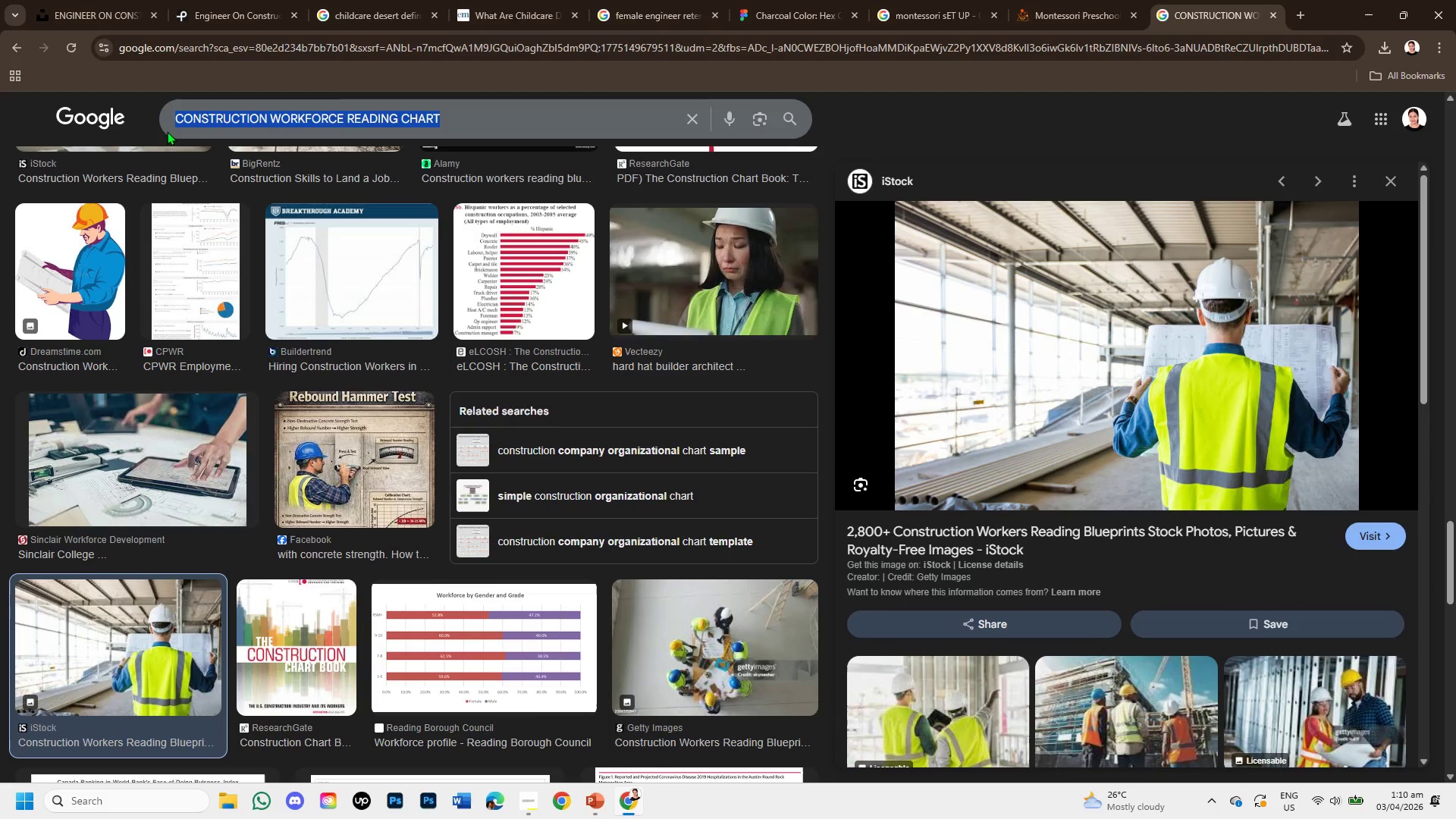 
key(Backspace)
type(ENGINEER ON CONS)
 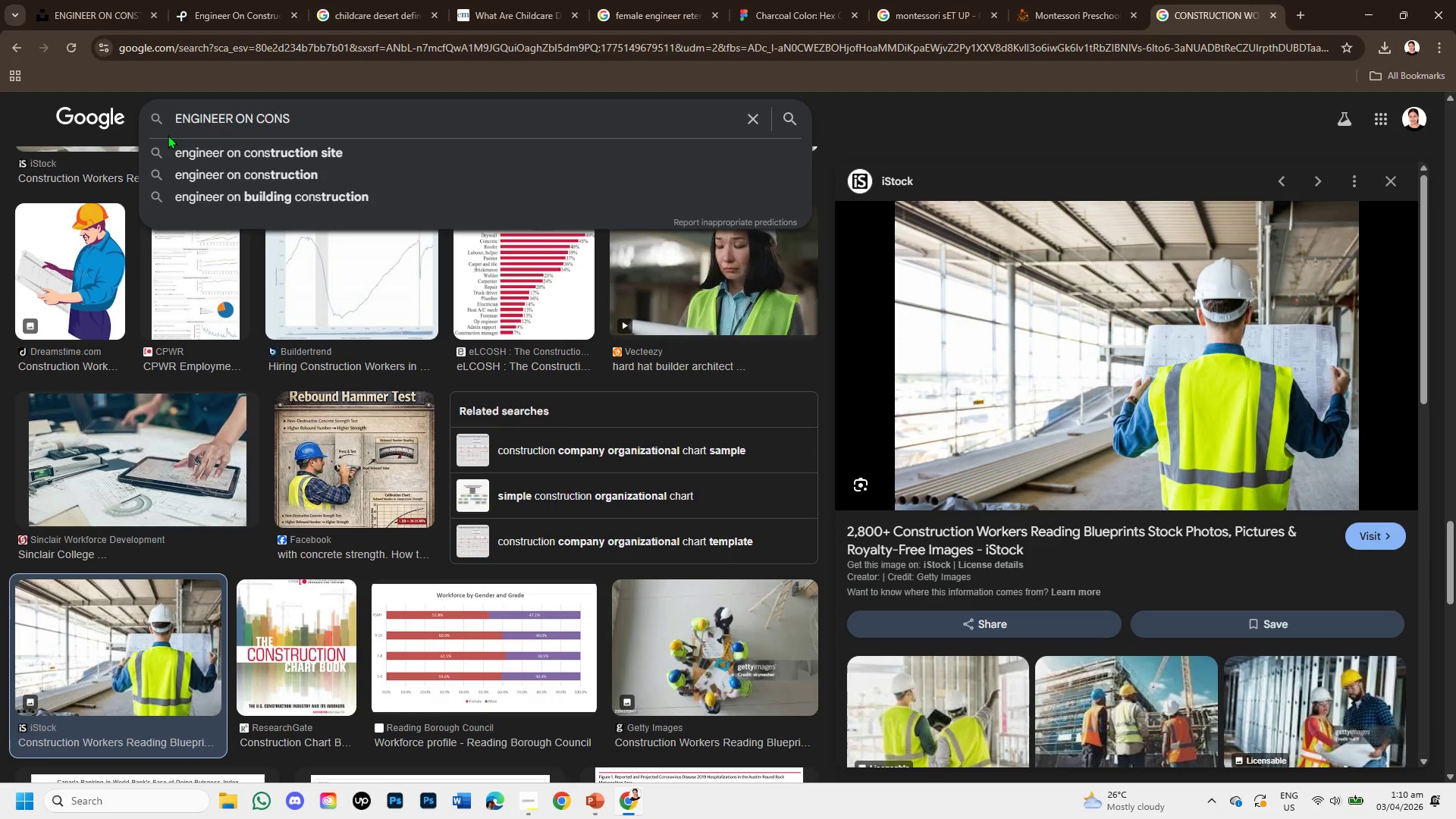 
left_click([196, 144])
 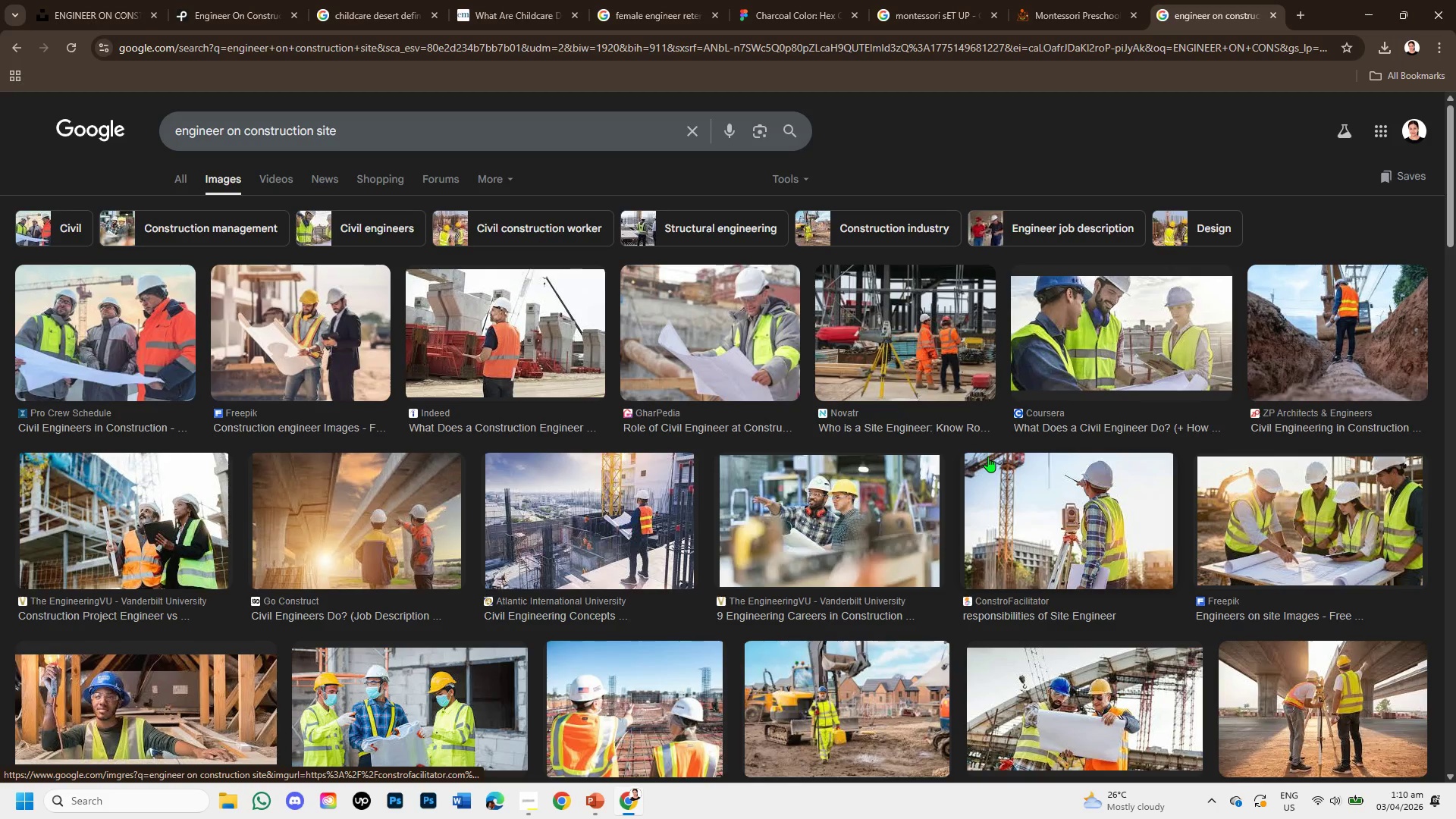 
wait(5.53)
 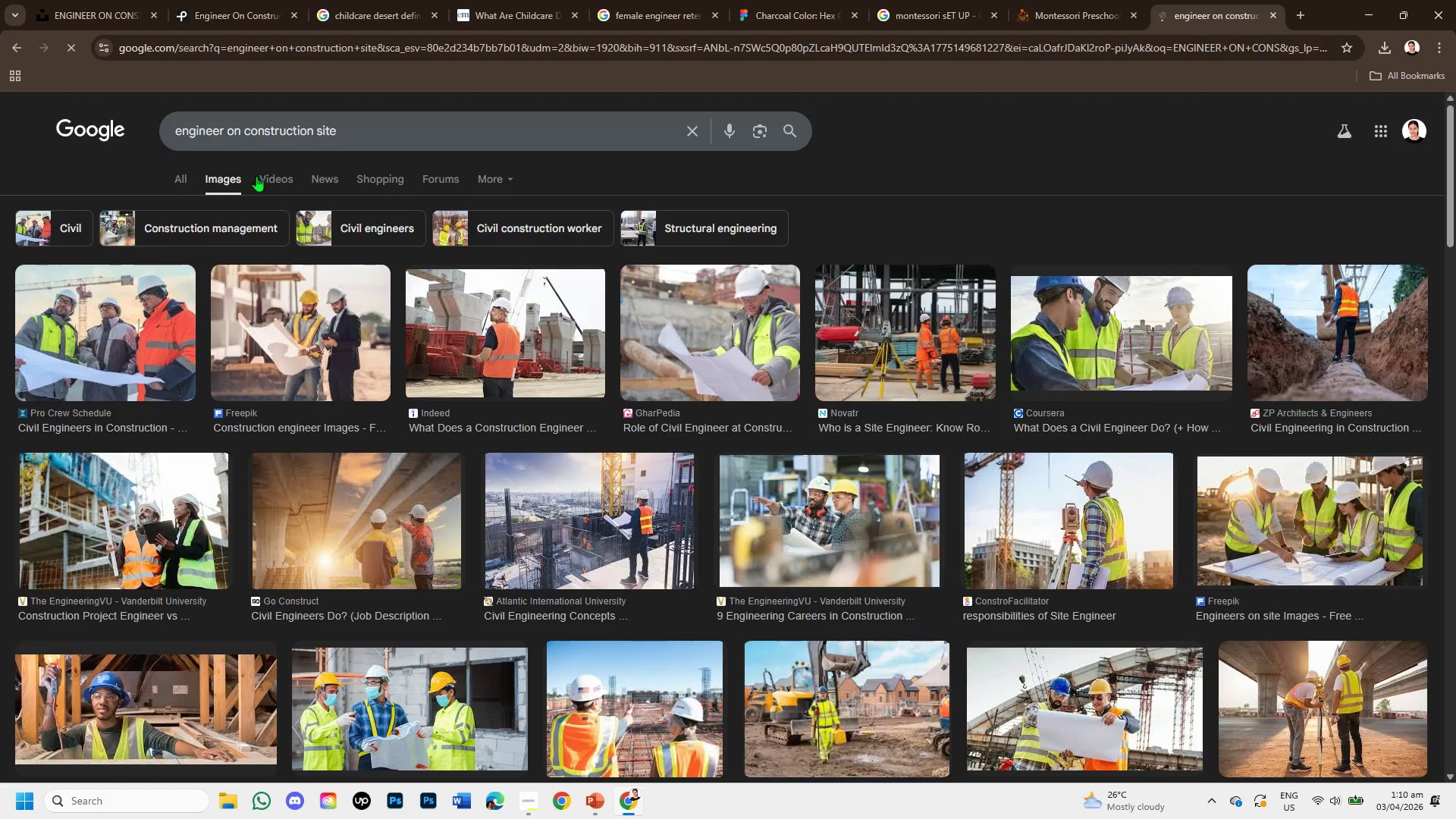 
left_click([1056, 526])
 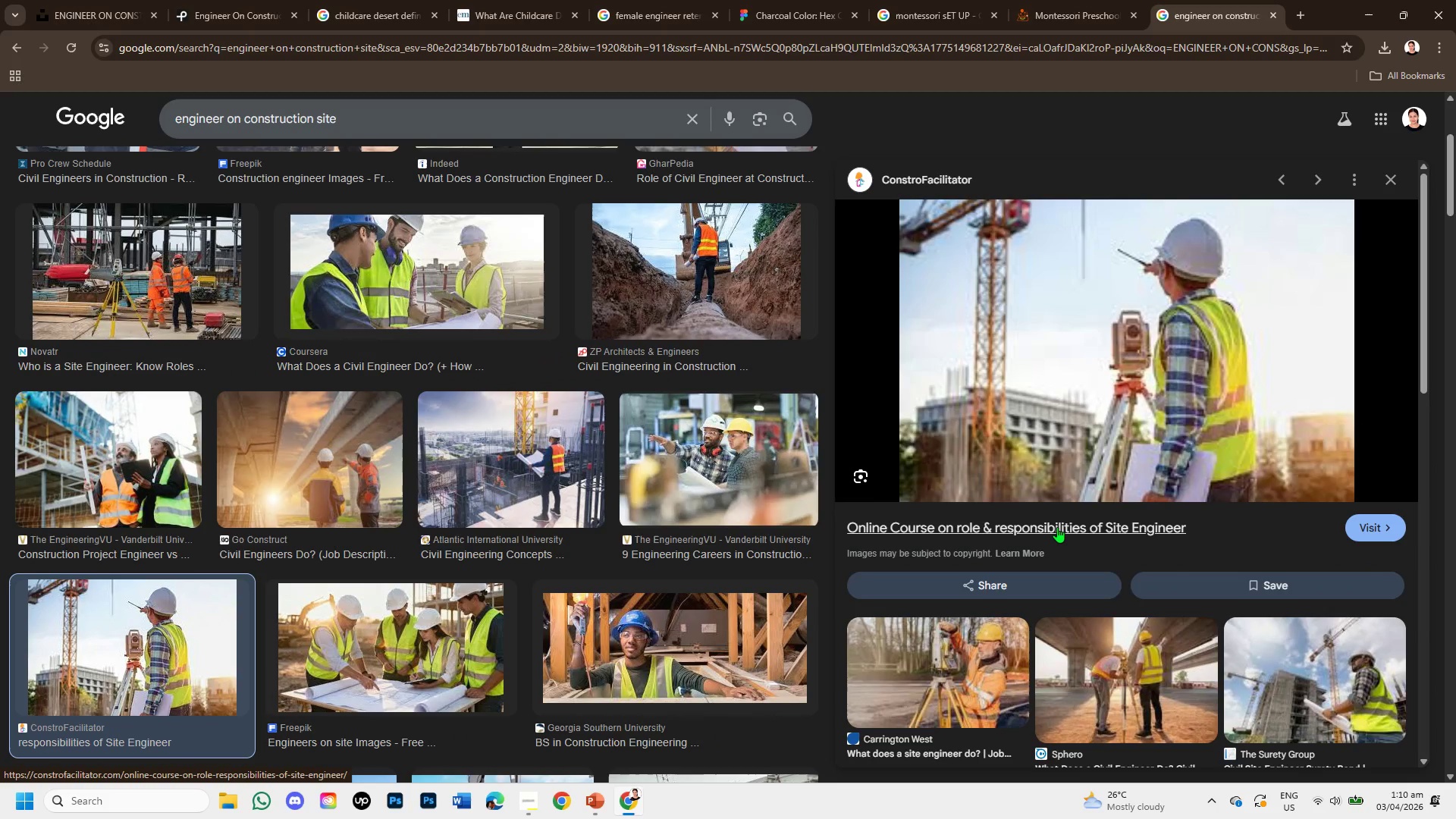 
scroll: coordinate [1058, 538], scroll_direction: down, amount: 1.0
 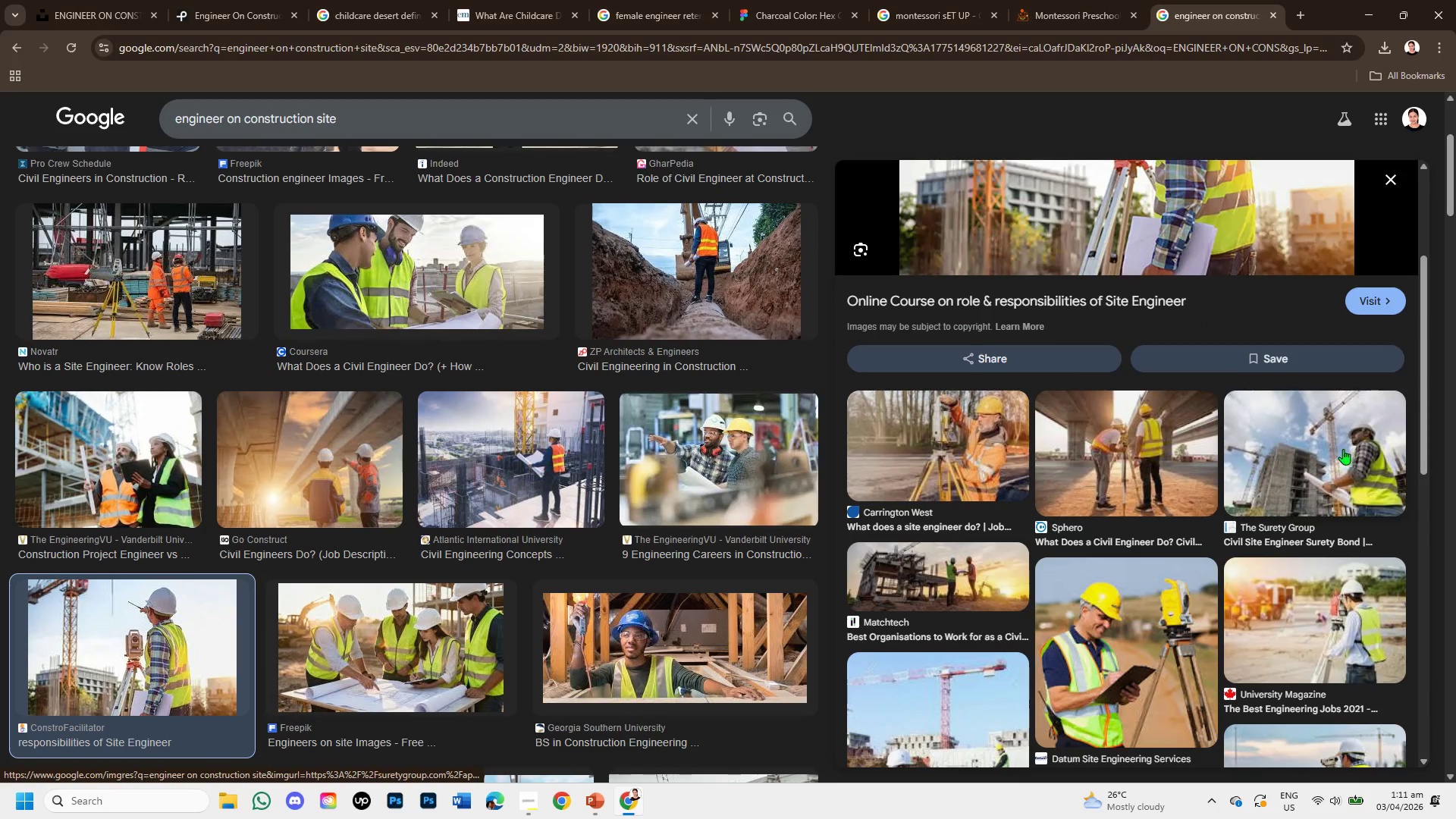 
left_click([1343, 449])
 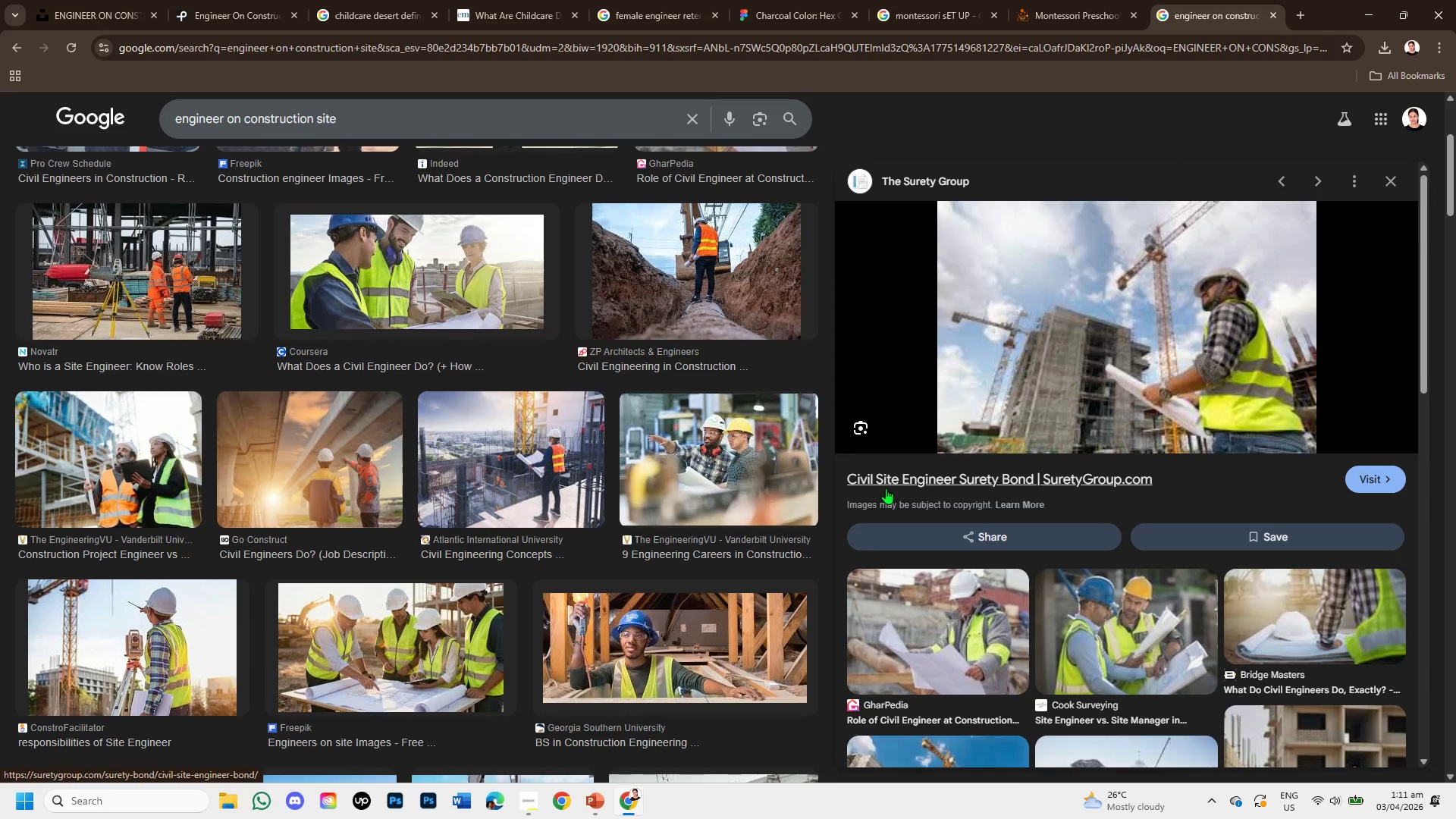 
scroll: coordinate [886, 488], scroll_direction: down, amount: 2.0
 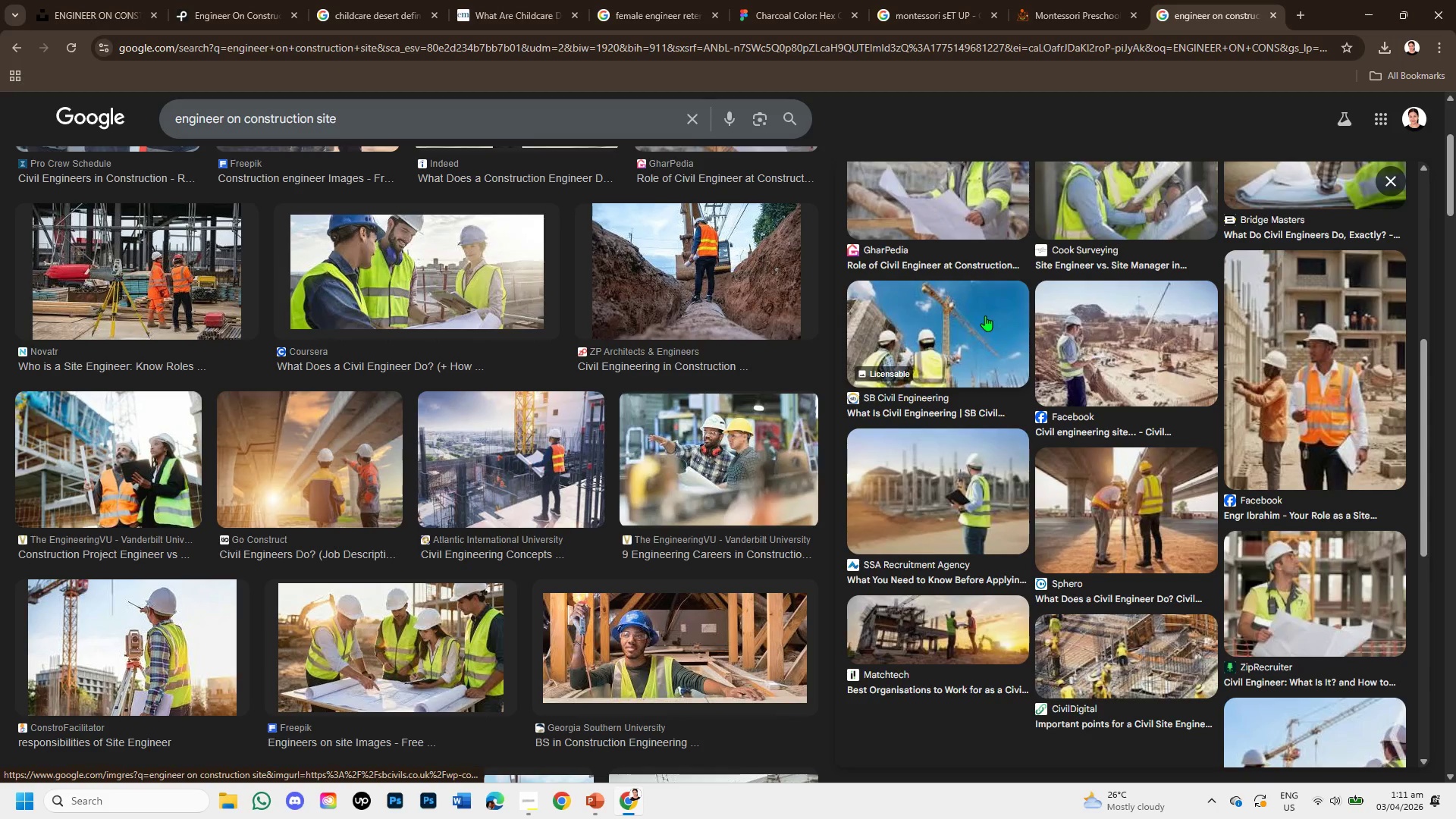 
left_click([982, 318])
 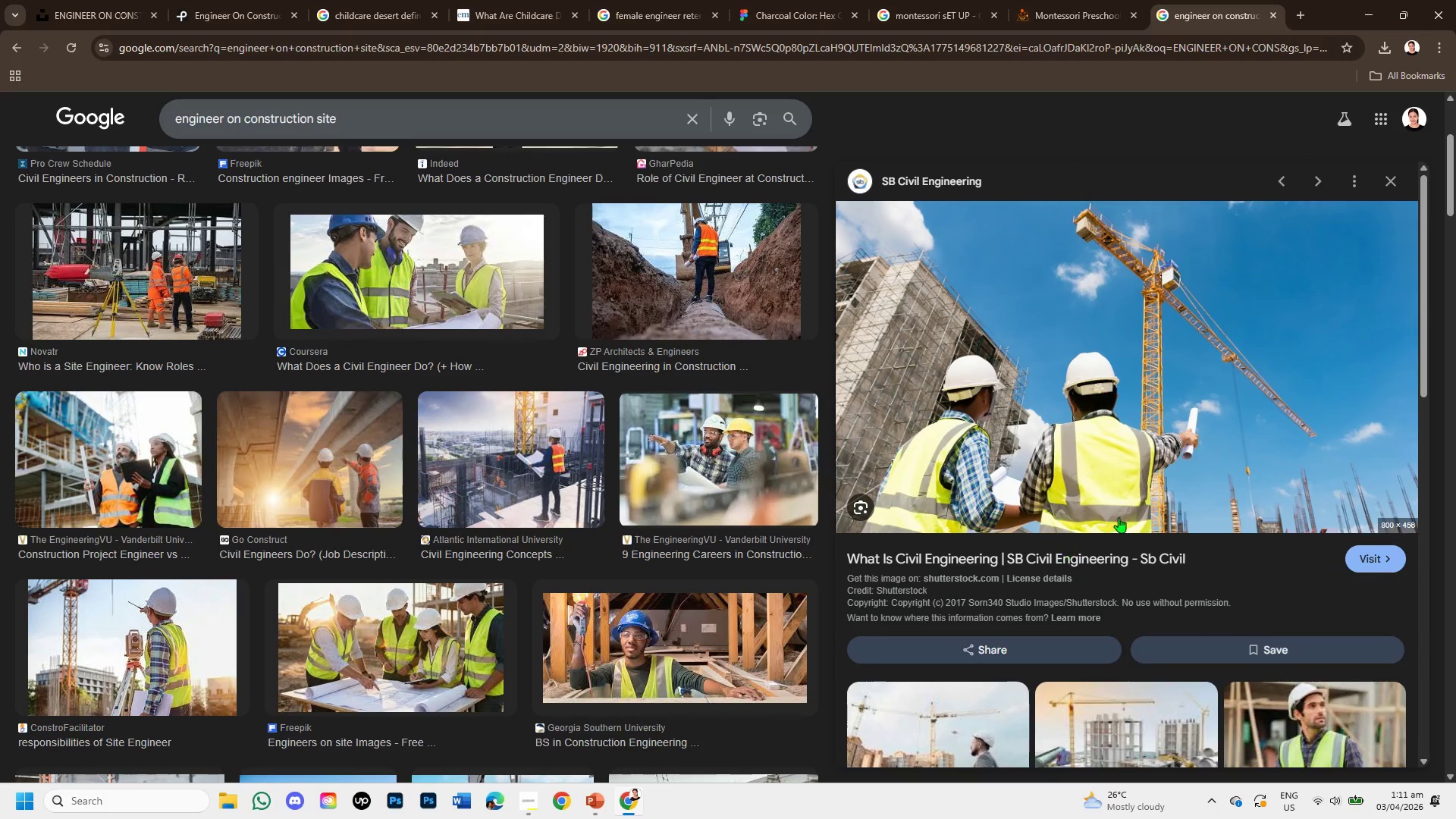 
wait(6.98)
 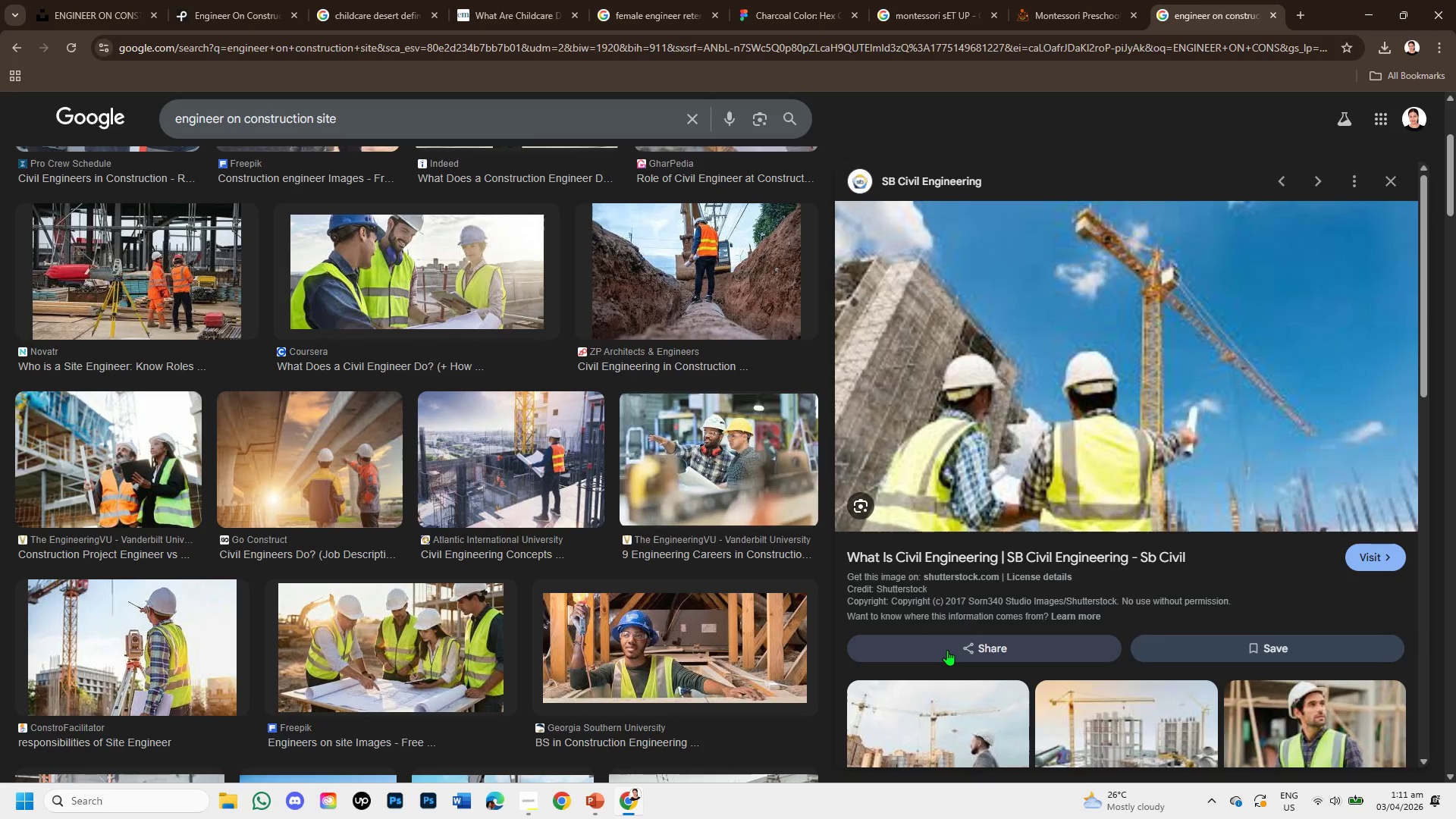 
scroll: coordinate [400, 667], scroll_direction: down, amount: 7.0
 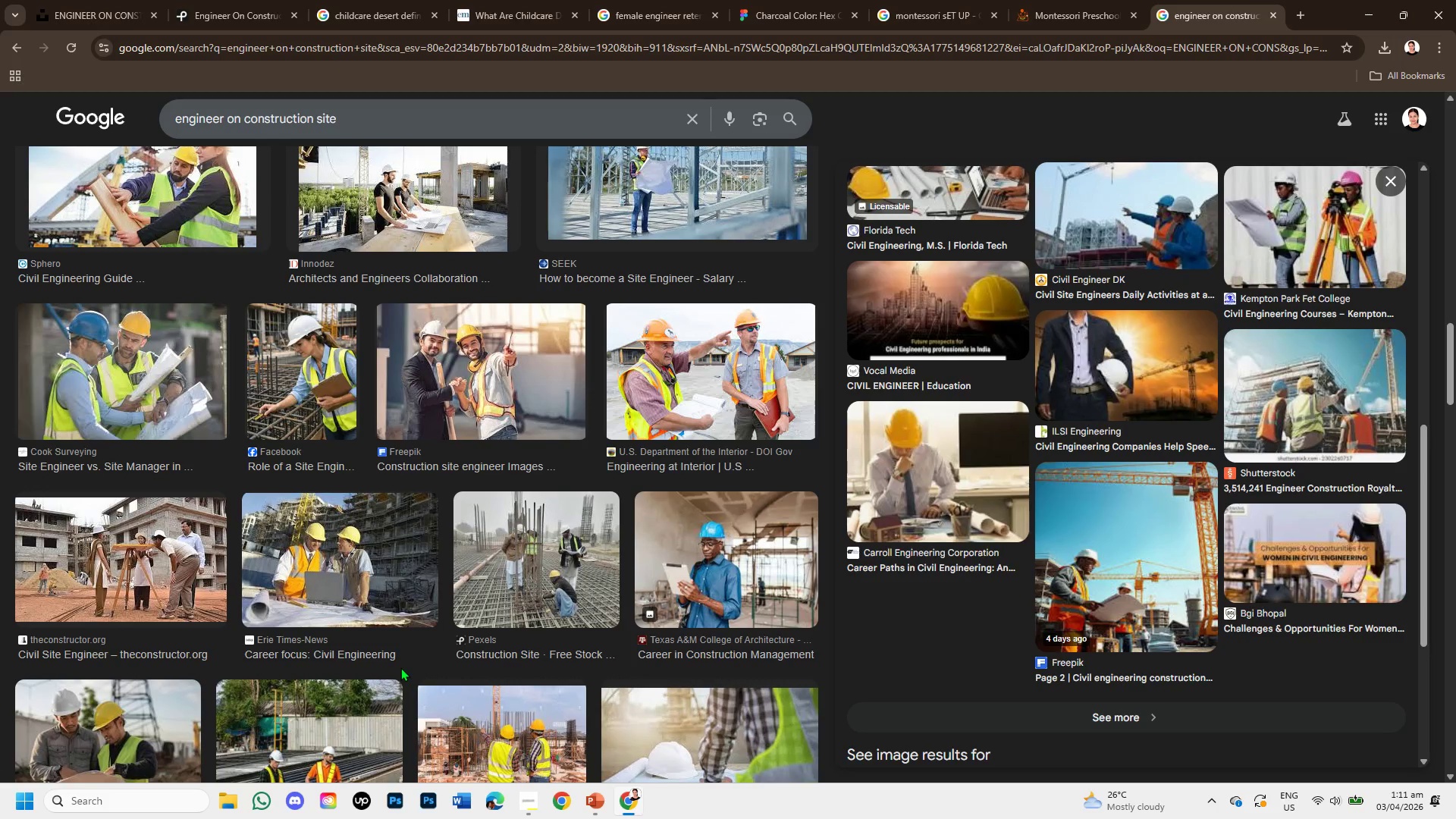 
scroll: coordinate [422, 661], scroll_direction: down, amount: 3.0
 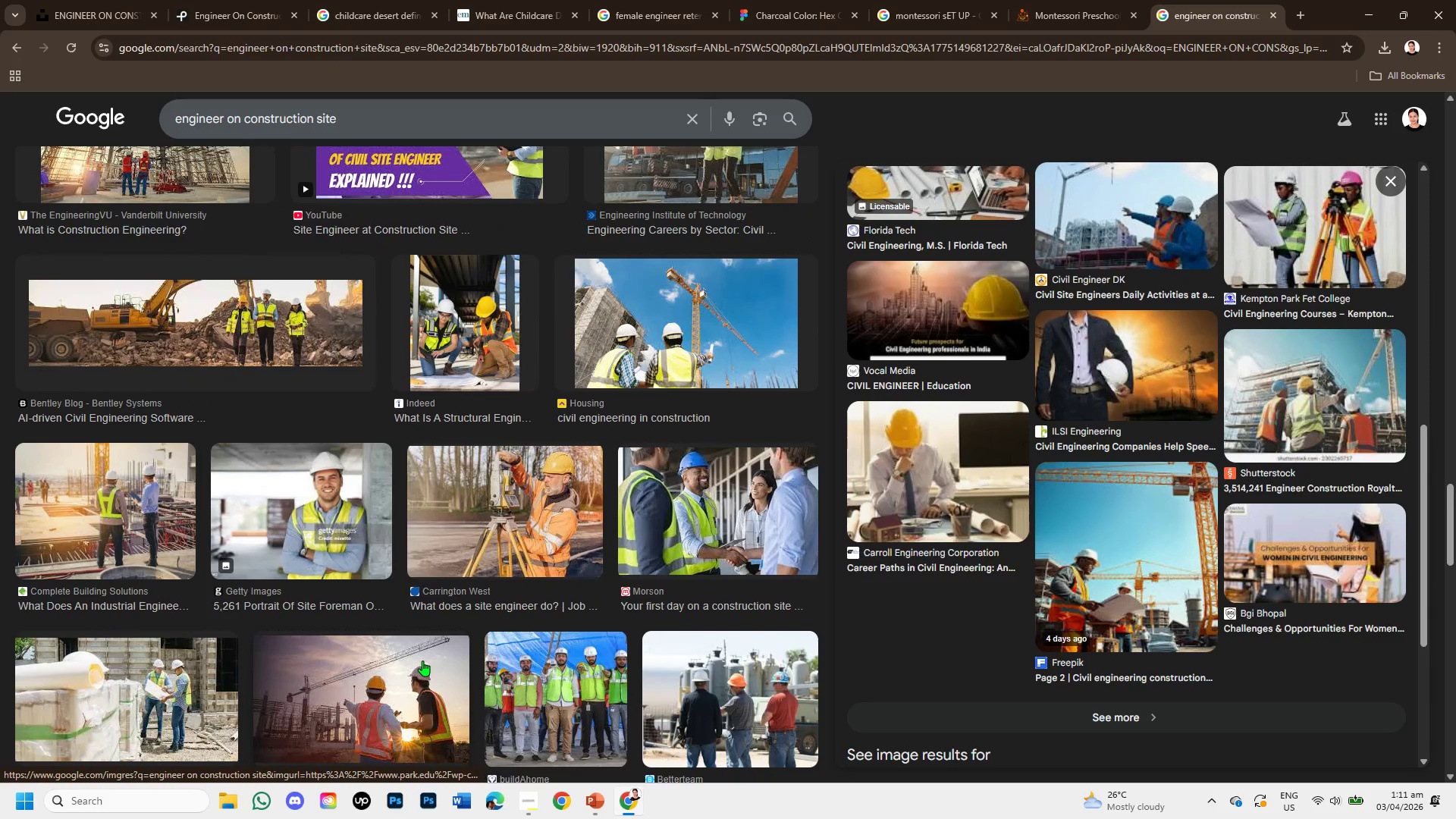 
scroll: coordinate [996, 577], scroll_direction: up, amount: 8.0
 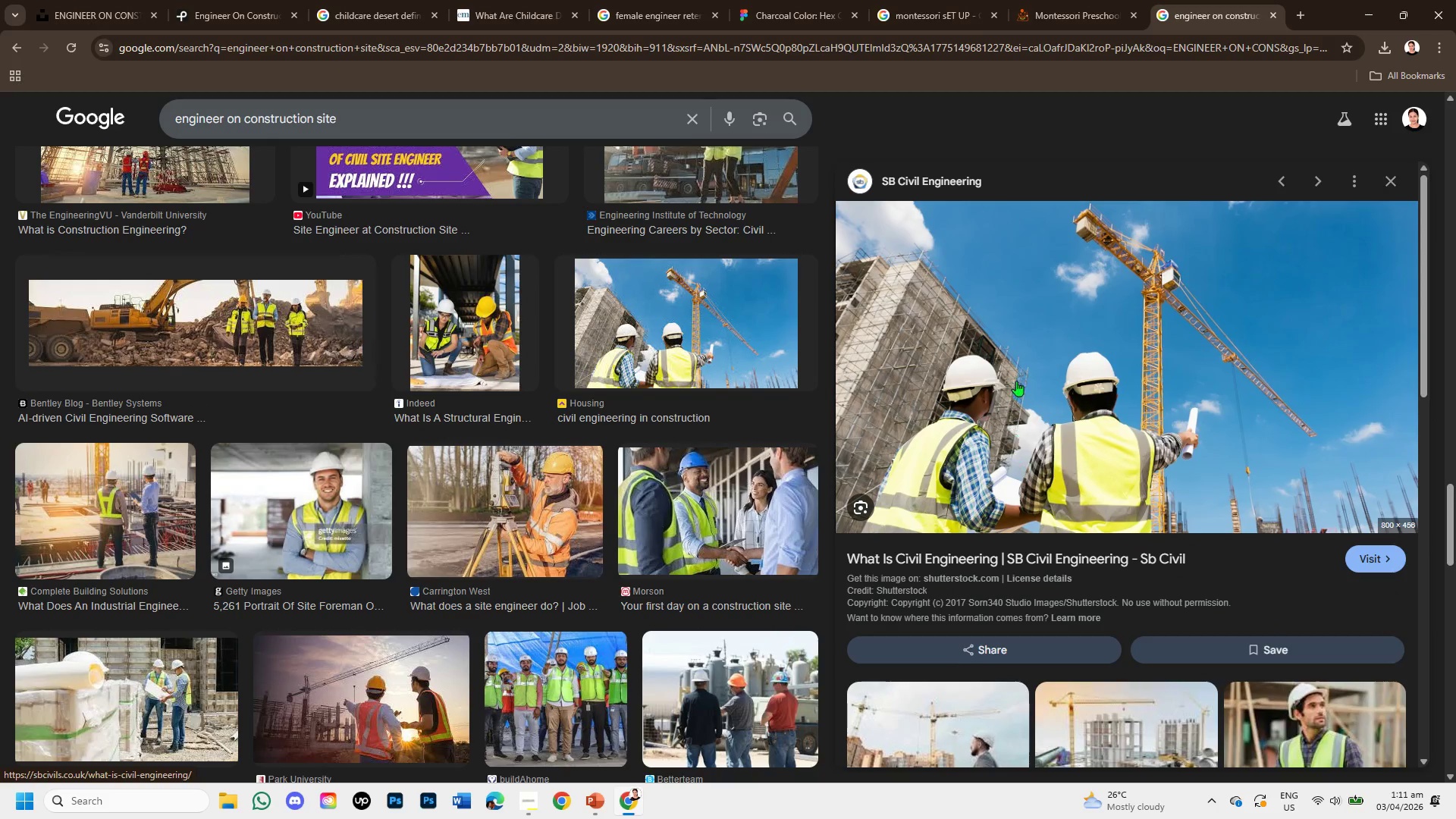 
right_click([1016, 361])
 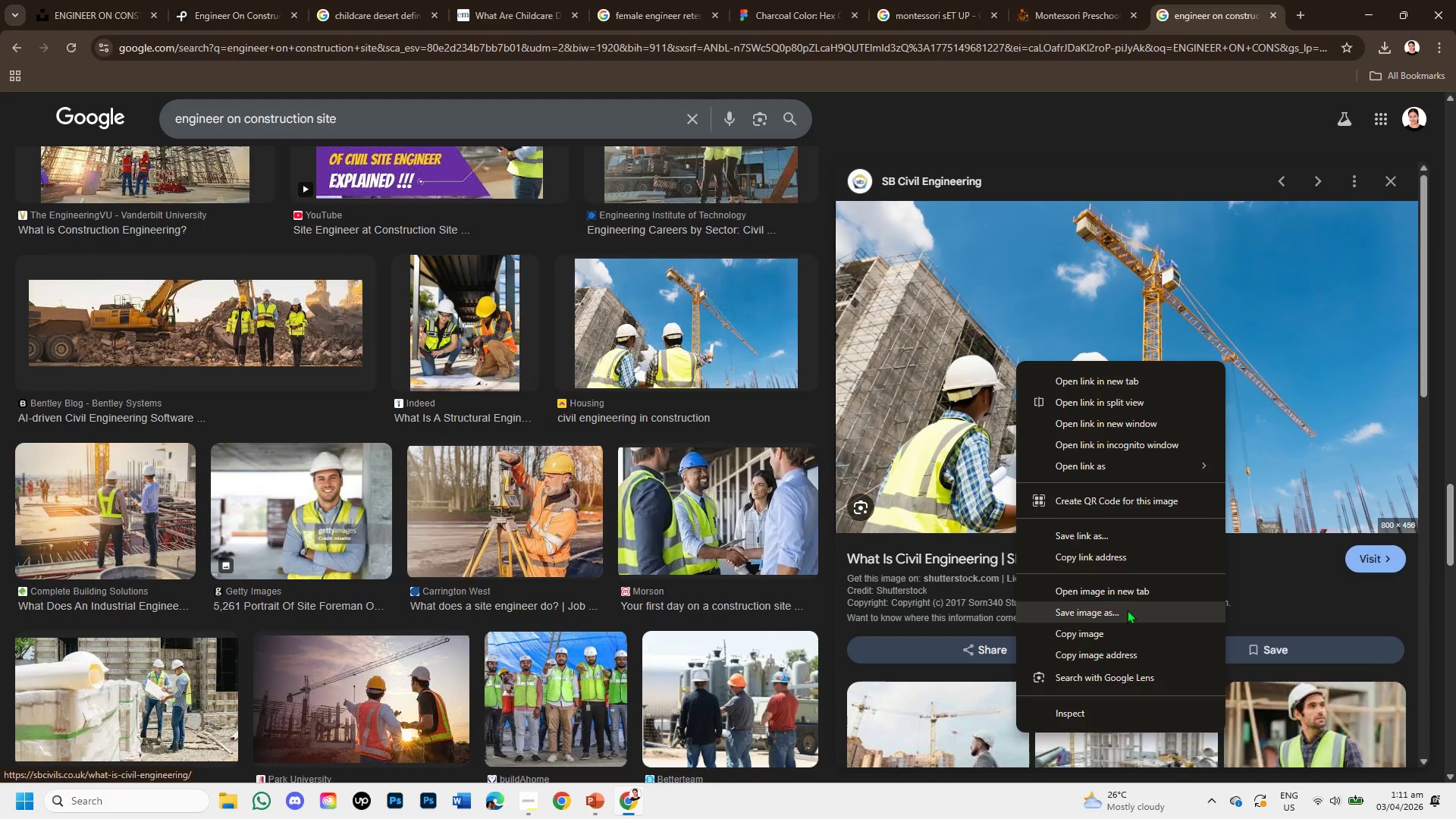 
left_click([1127, 623])
 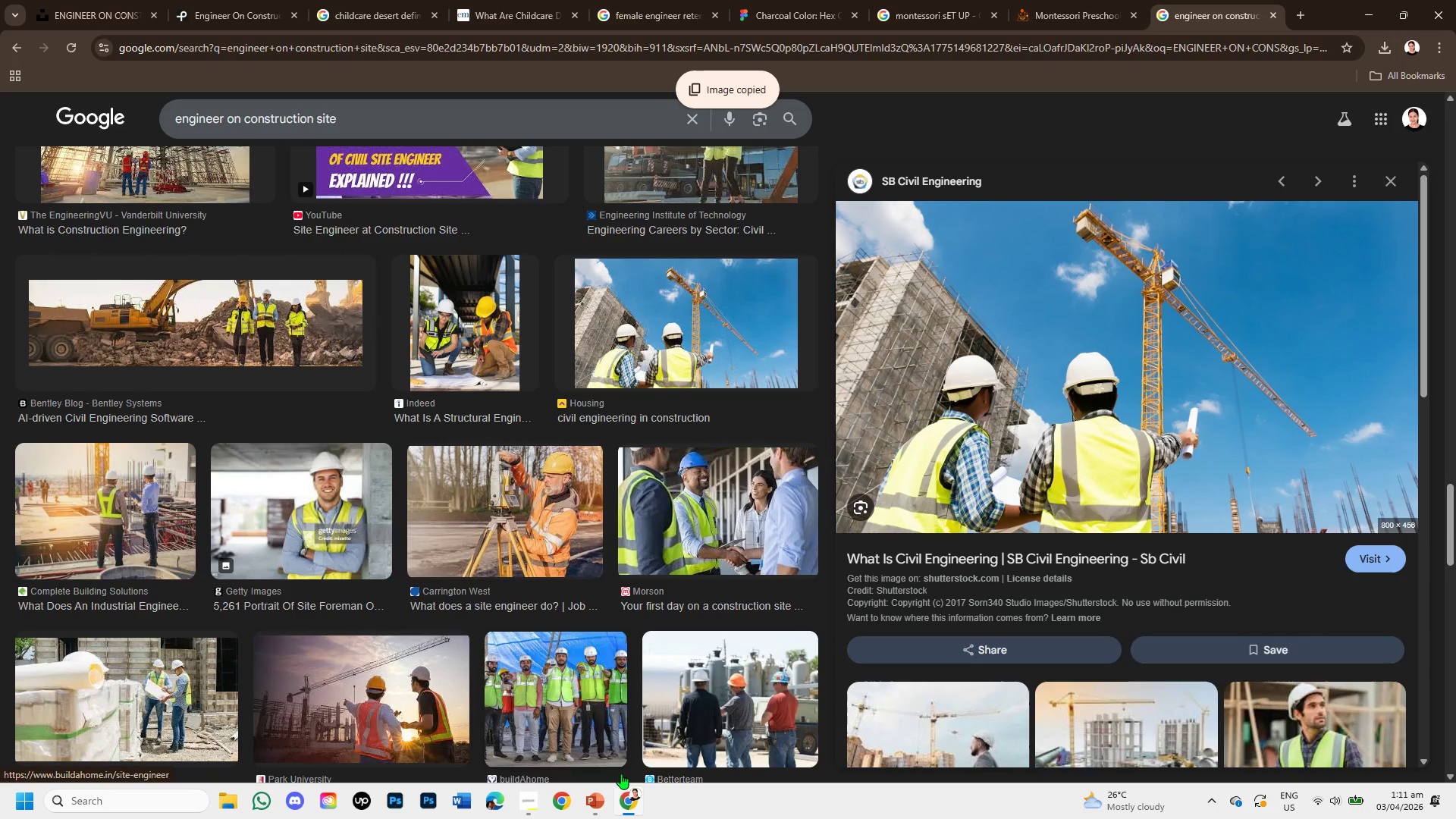 
left_click([590, 809])
 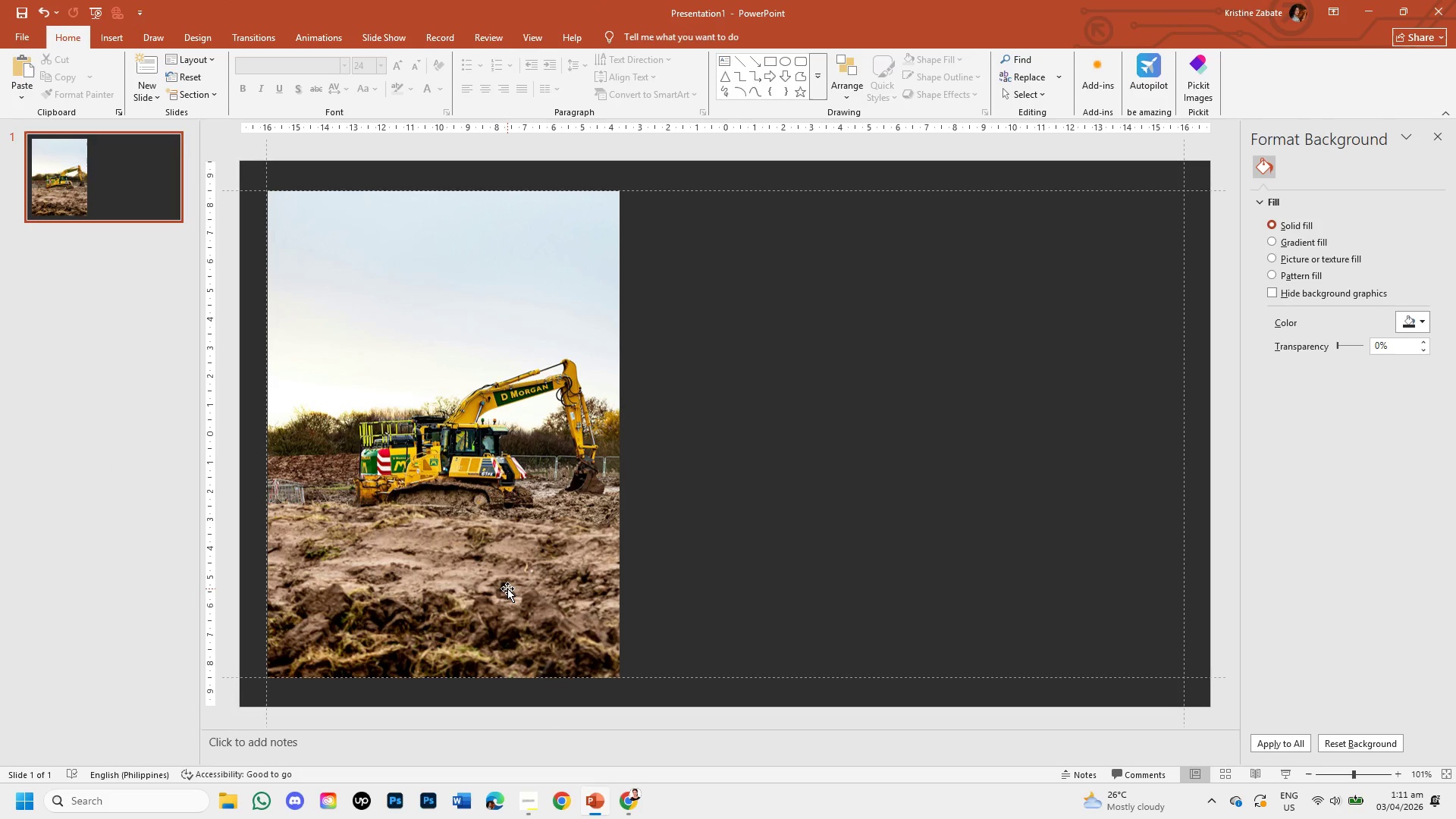 
left_click([507, 588])
 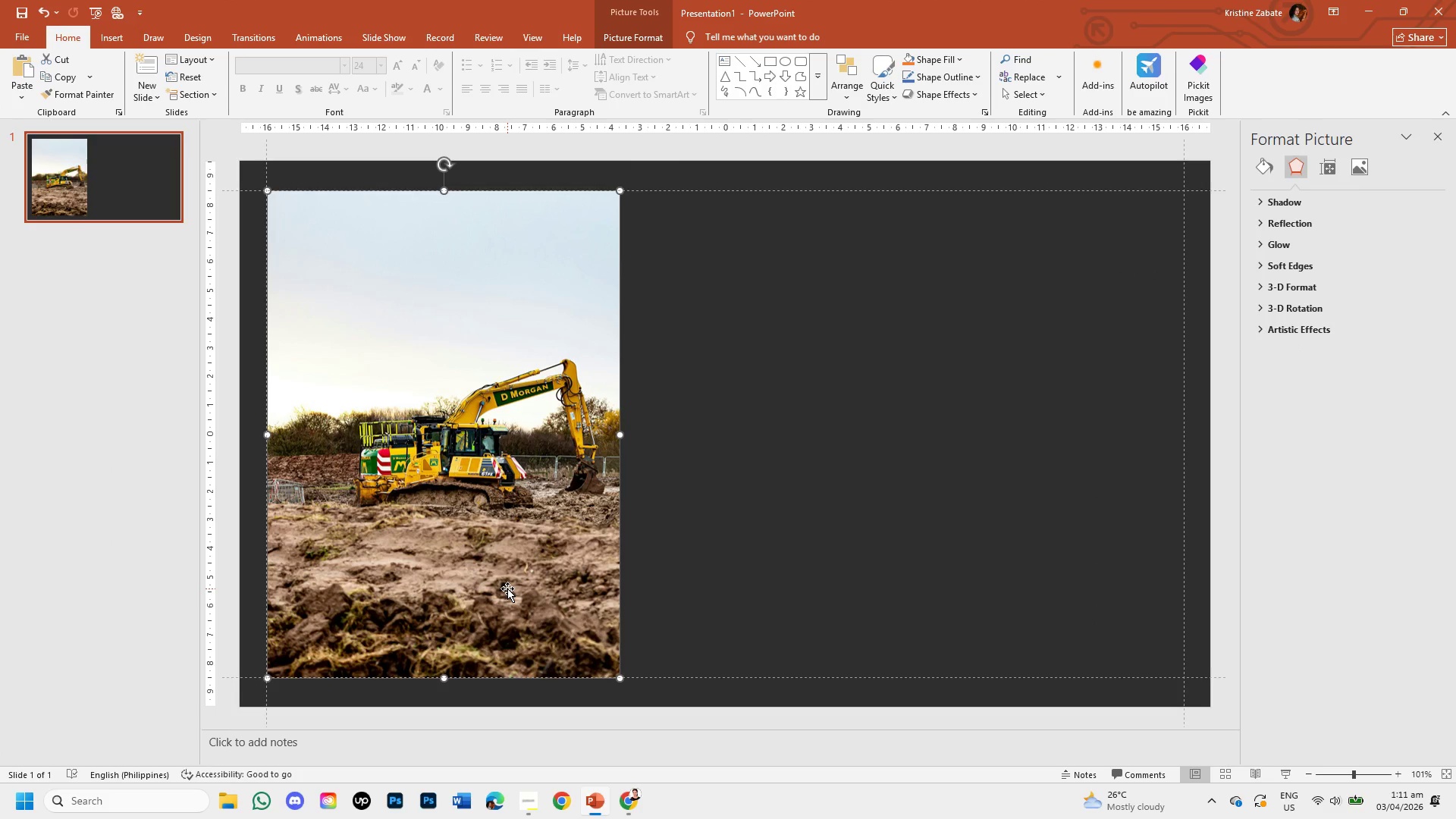 
key(Backspace)
 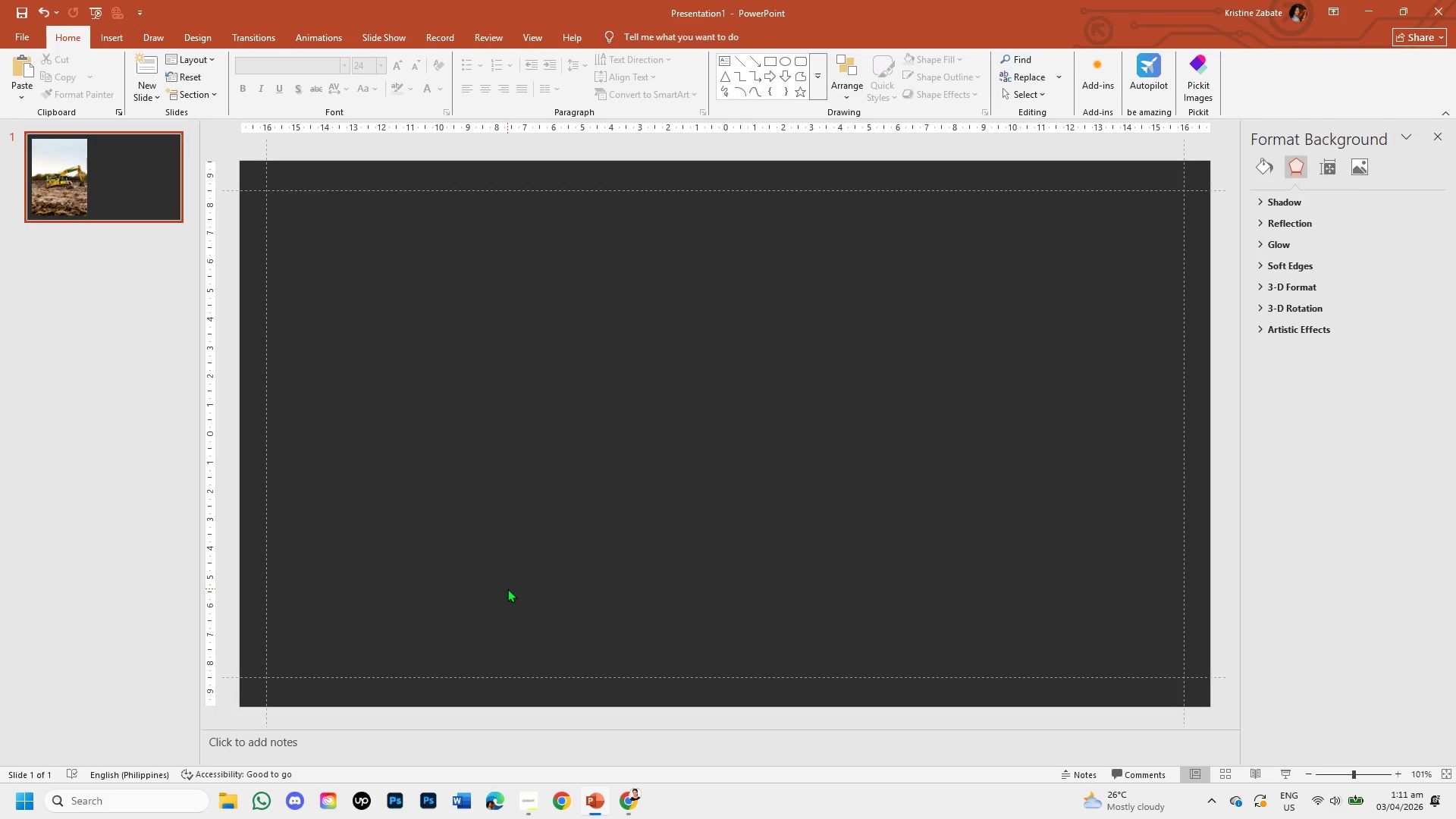 
key(Control+V)
 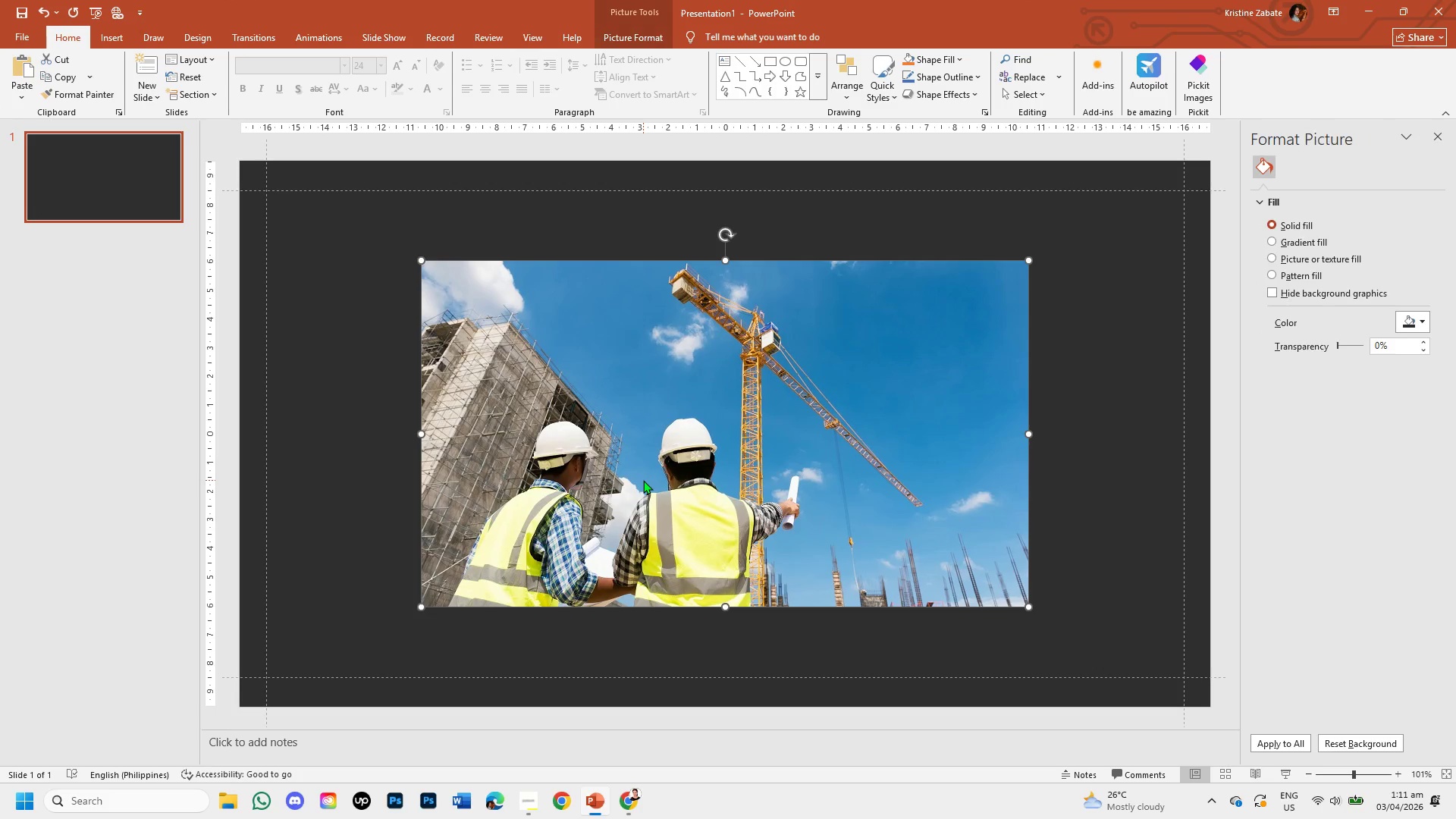 
double_click([643, 480])
 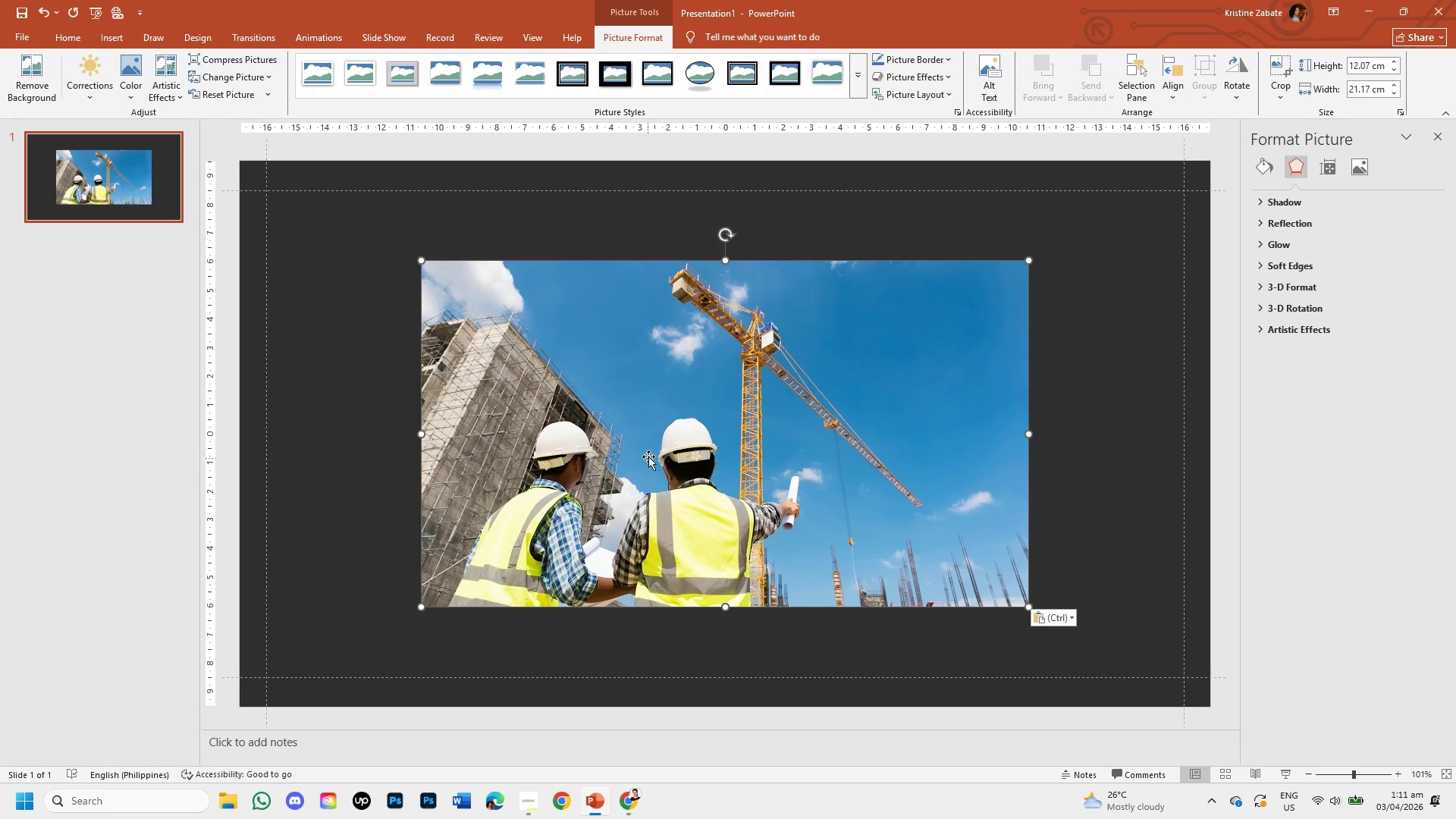 
left_click_drag(start_coordinate=[648, 455], to_coordinate=[495, 389])
 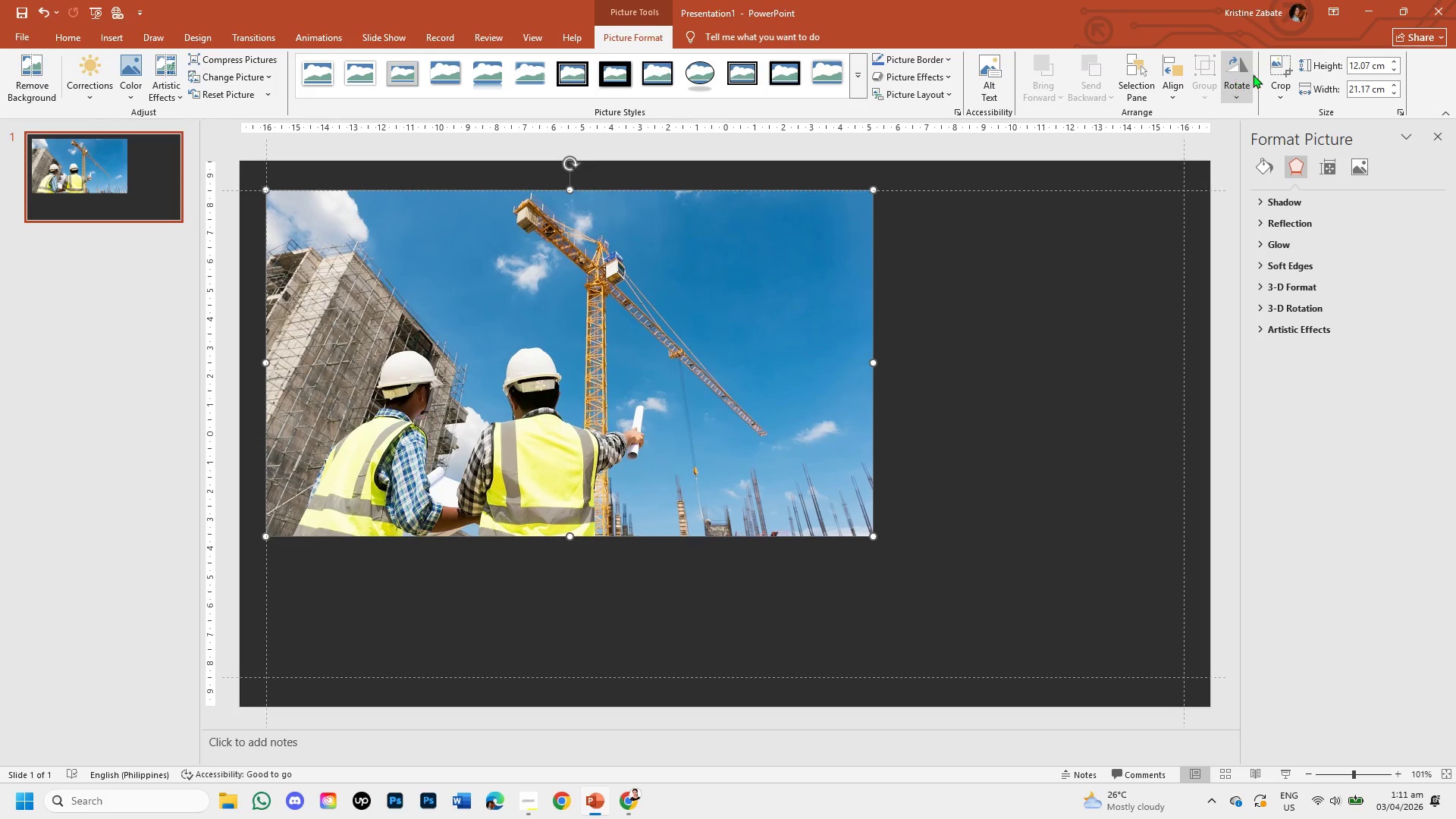 
left_click([1278, 85])
 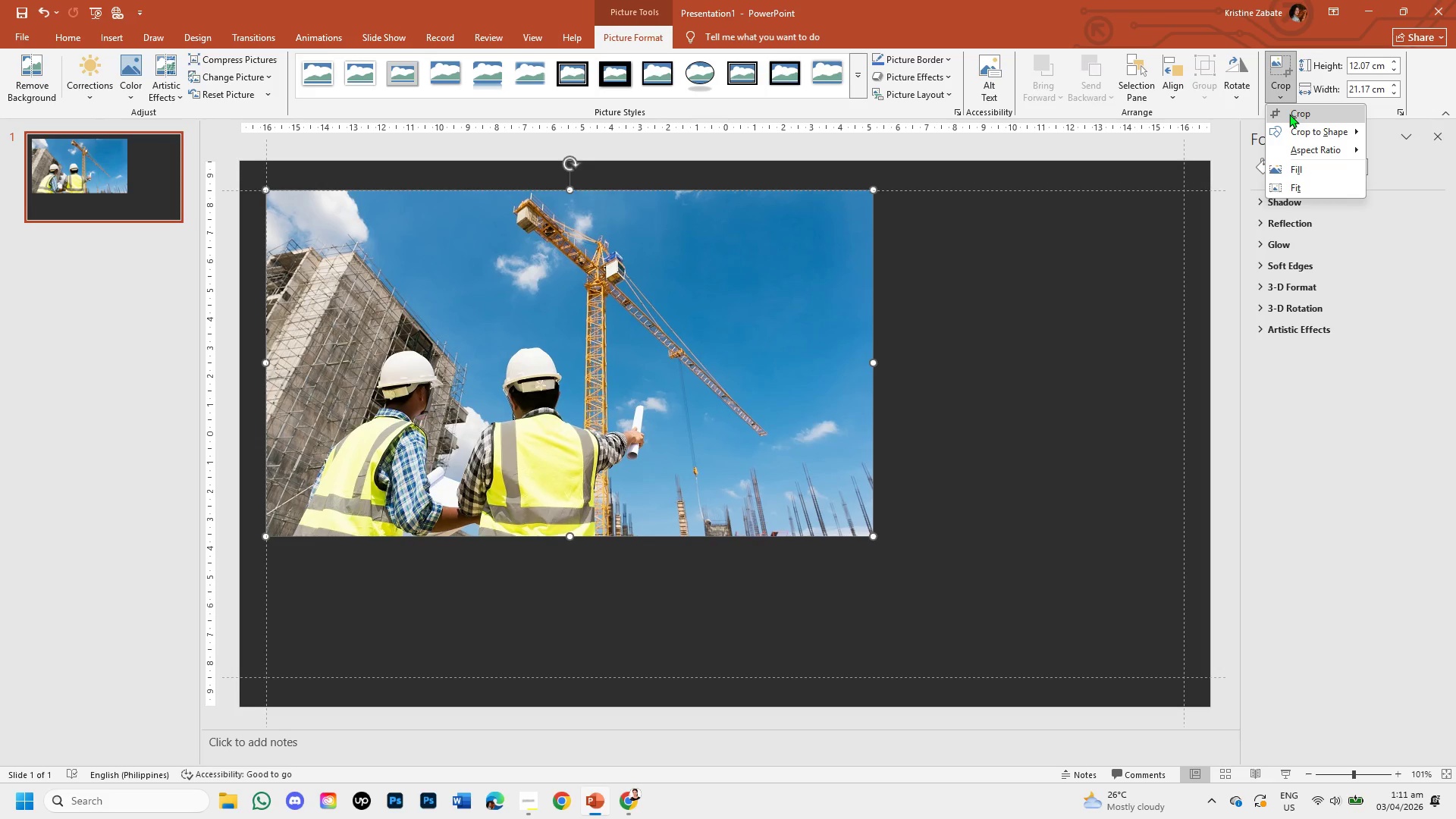 
left_click([1289, 114])
 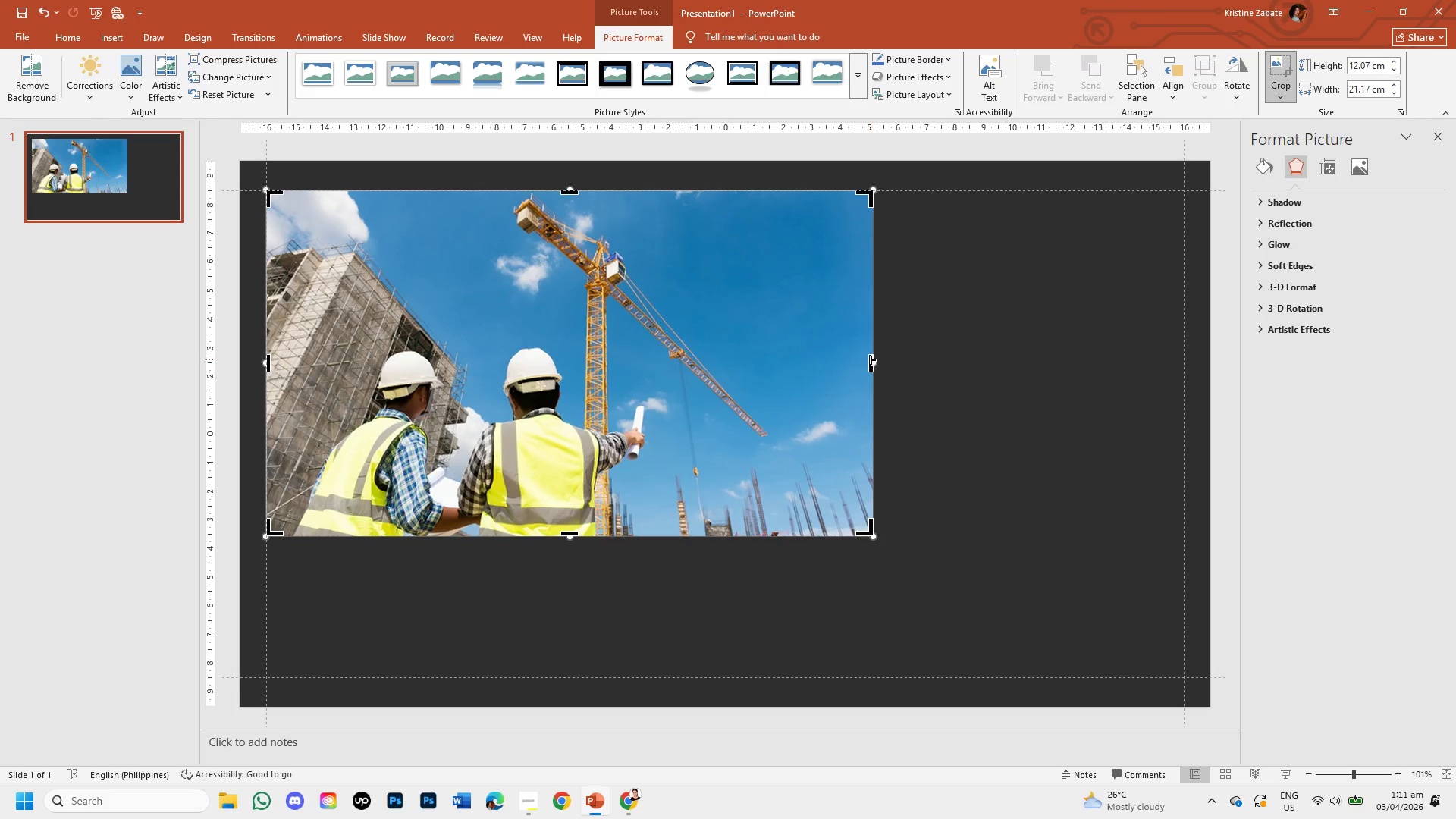 
left_click_drag(start_coordinate=[870, 361], to_coordinate=[780, 347])
 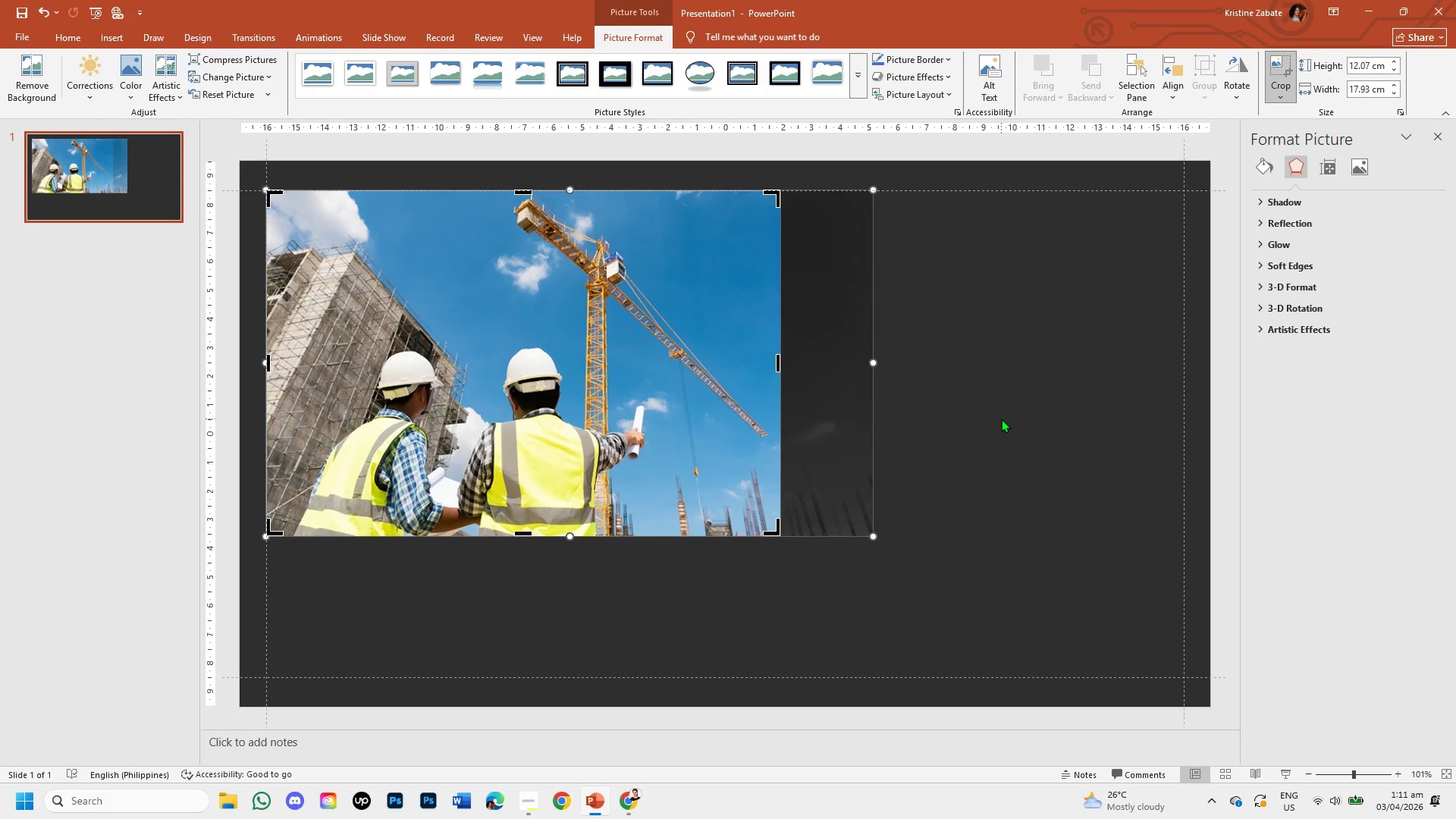 
left_click([1001, 419])
 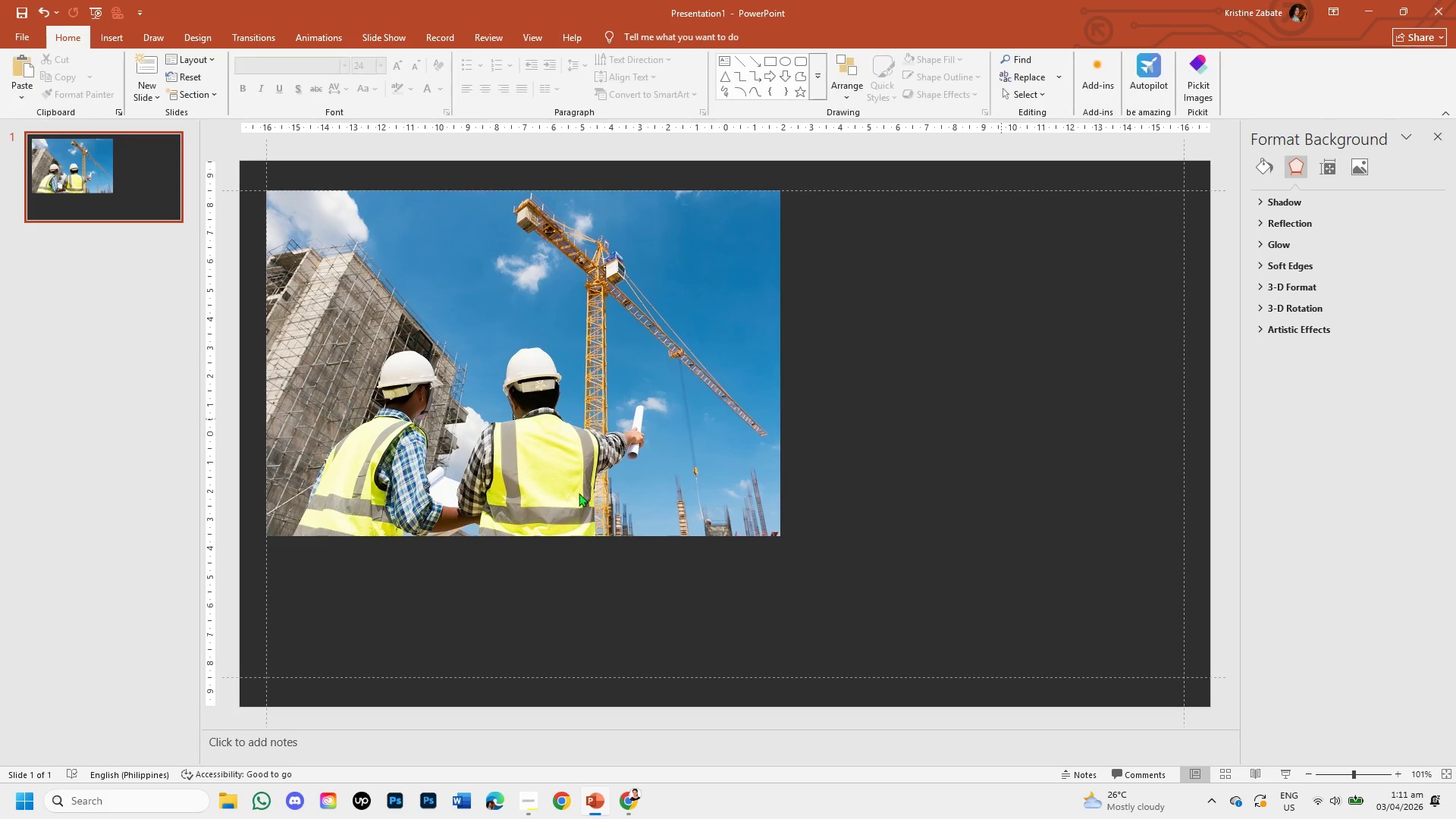 
left_click([560, 460])
 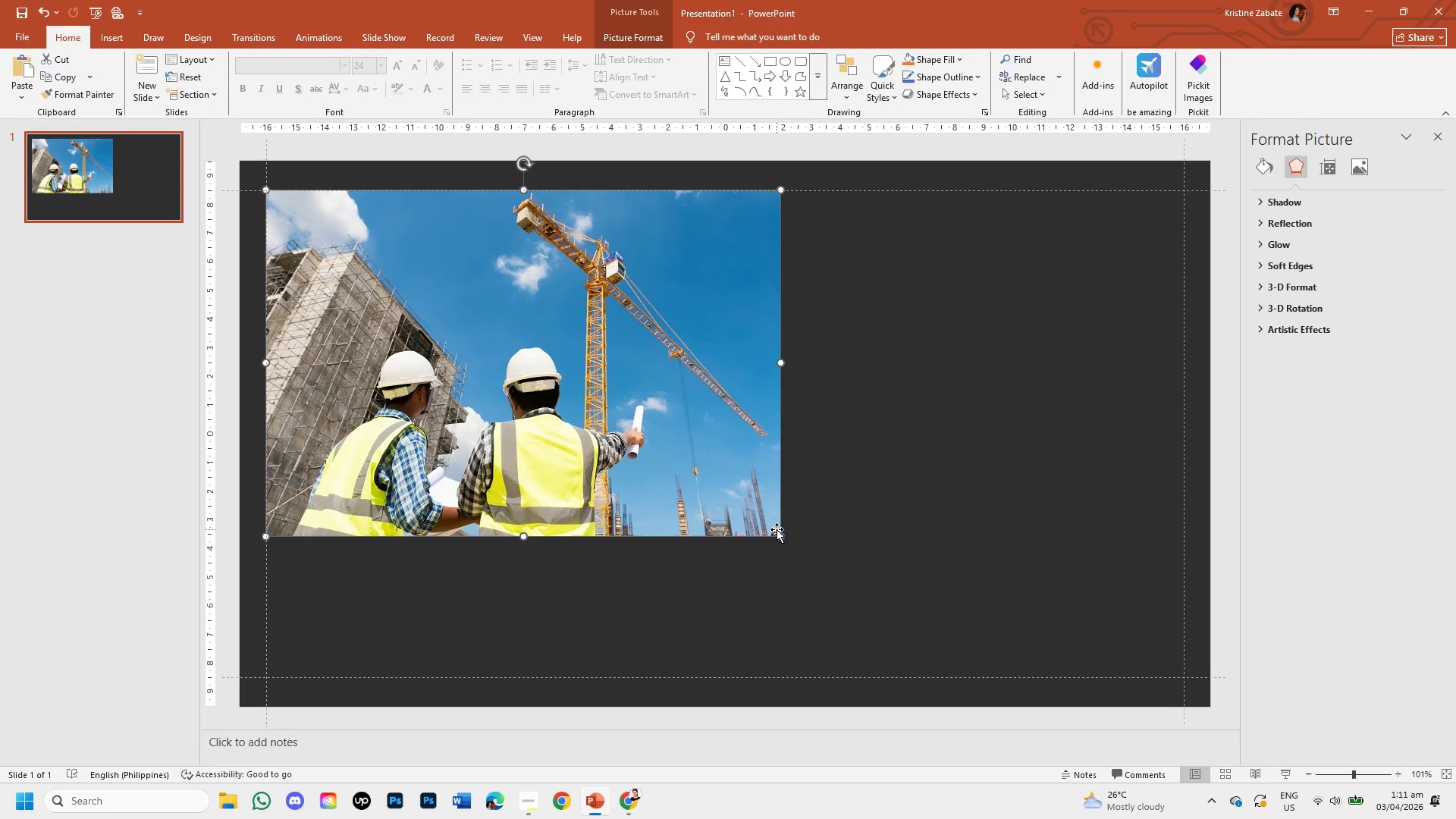 
left_click_drag(start_coordinate=[781, 535], to_coordinate=[809, 680])
 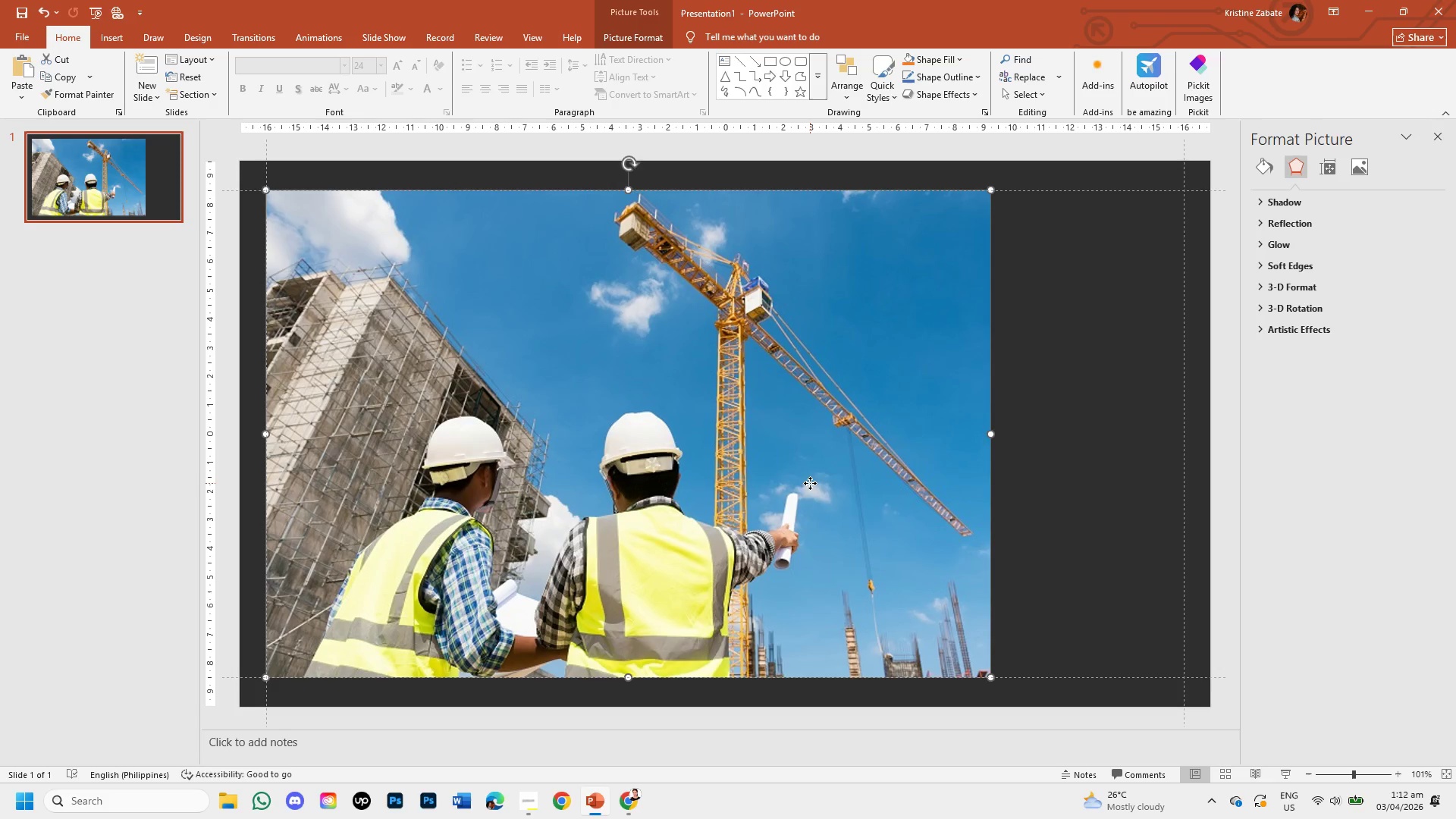 
double_click([810, 483])
 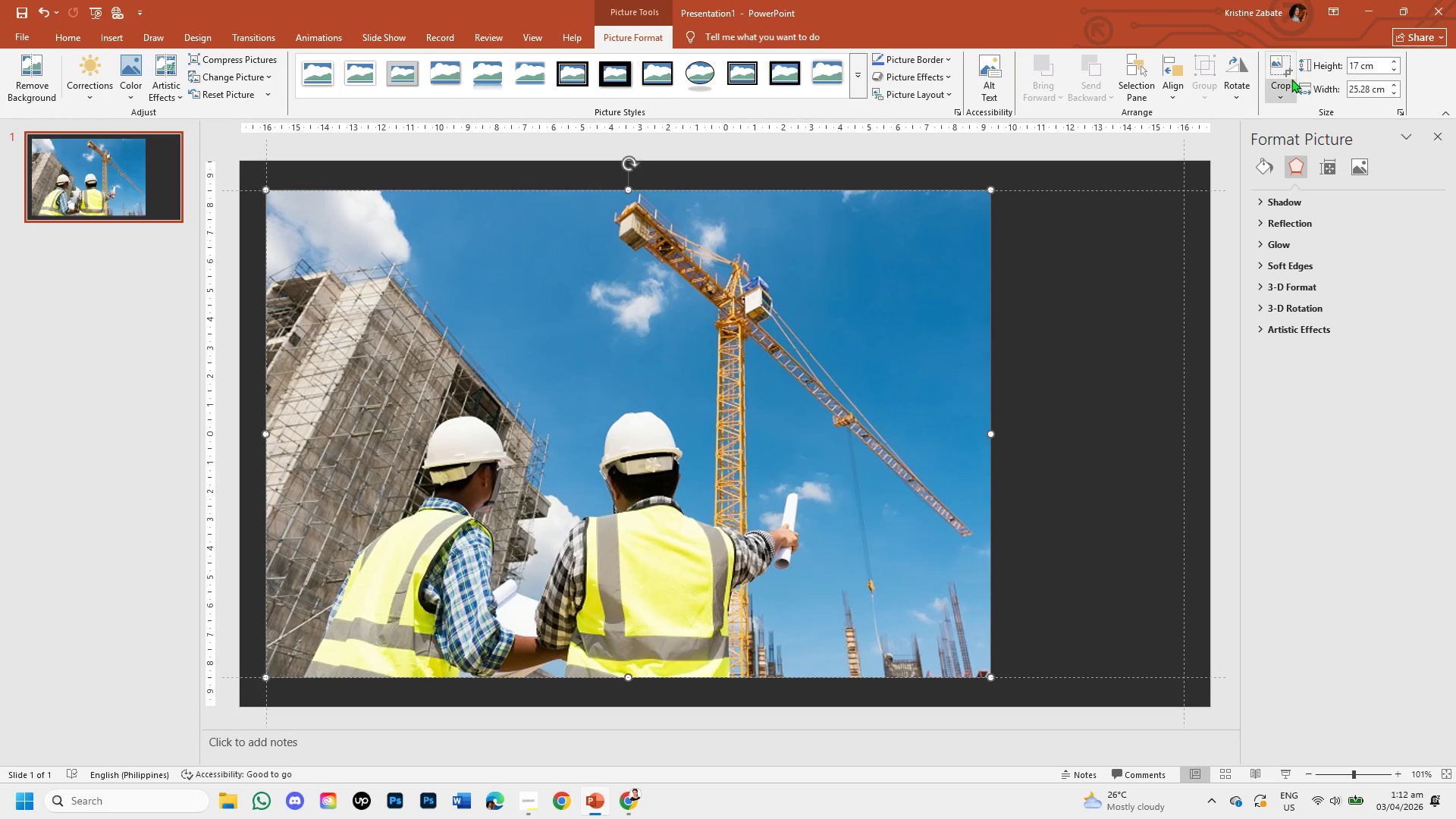 
left_click([1288, 85])
 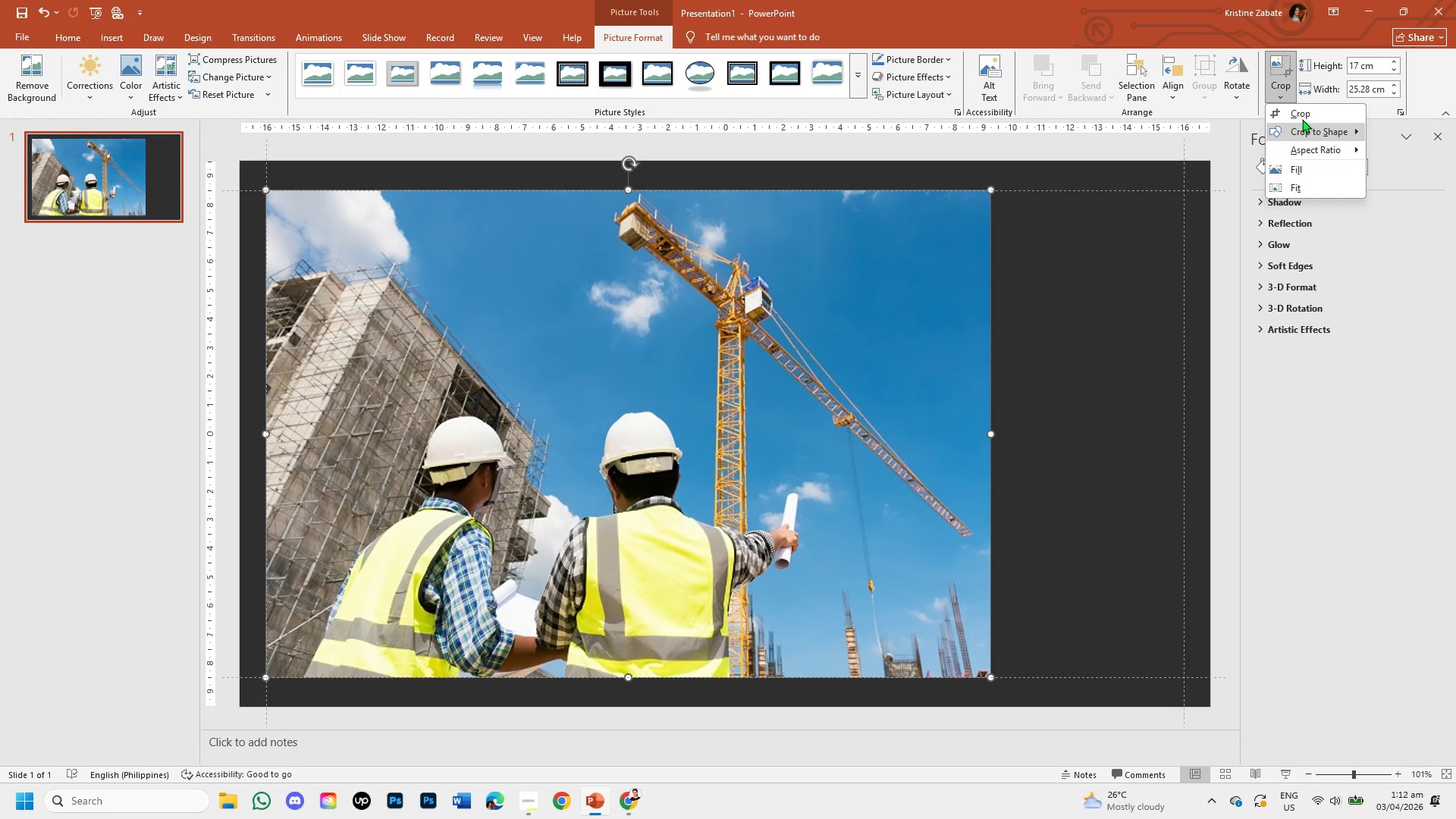 
left_click([1302, 119])
 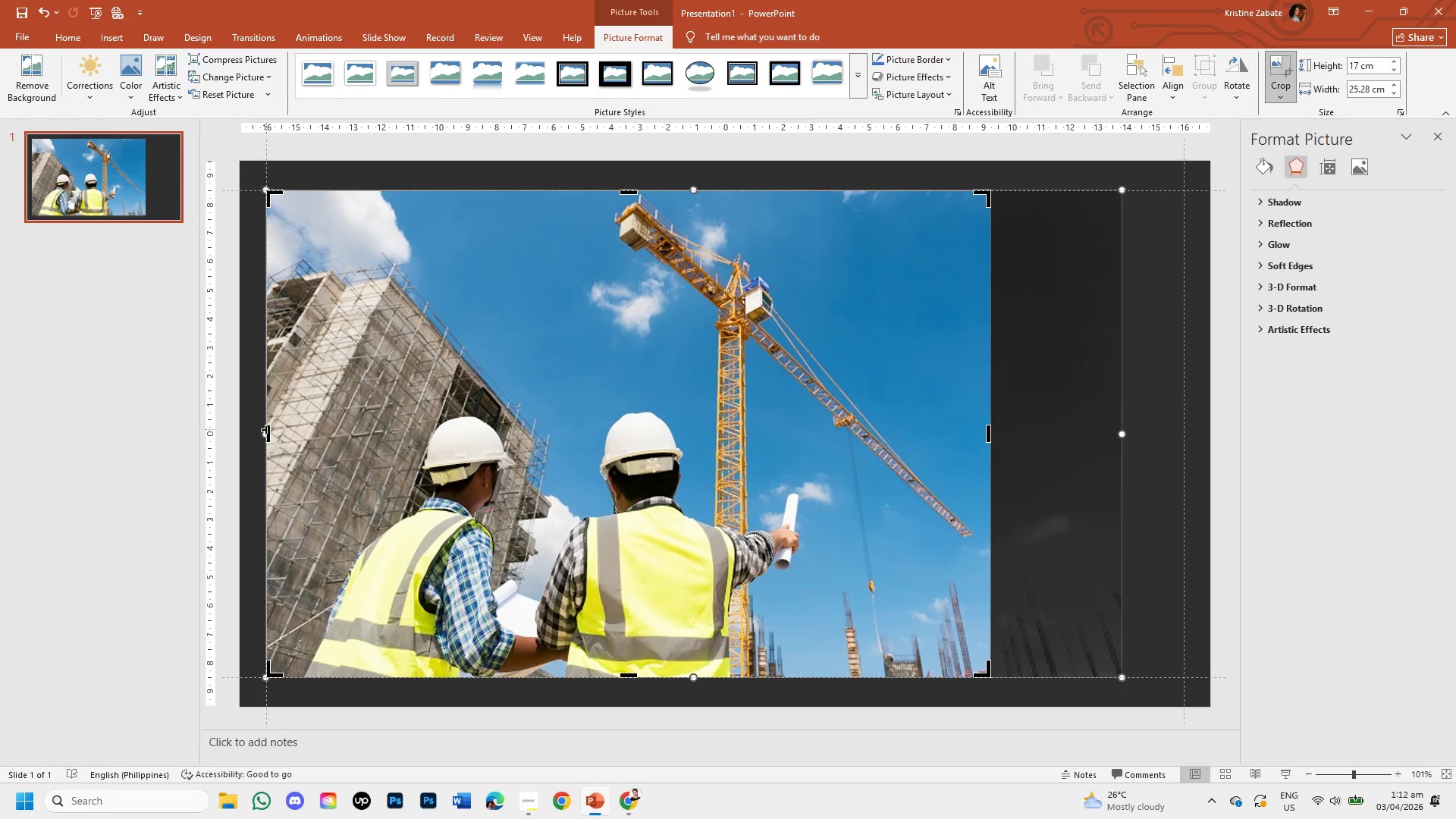 
left_click_drag(start_coordinate=[266, 429], to_coordinate=[344, 458])
 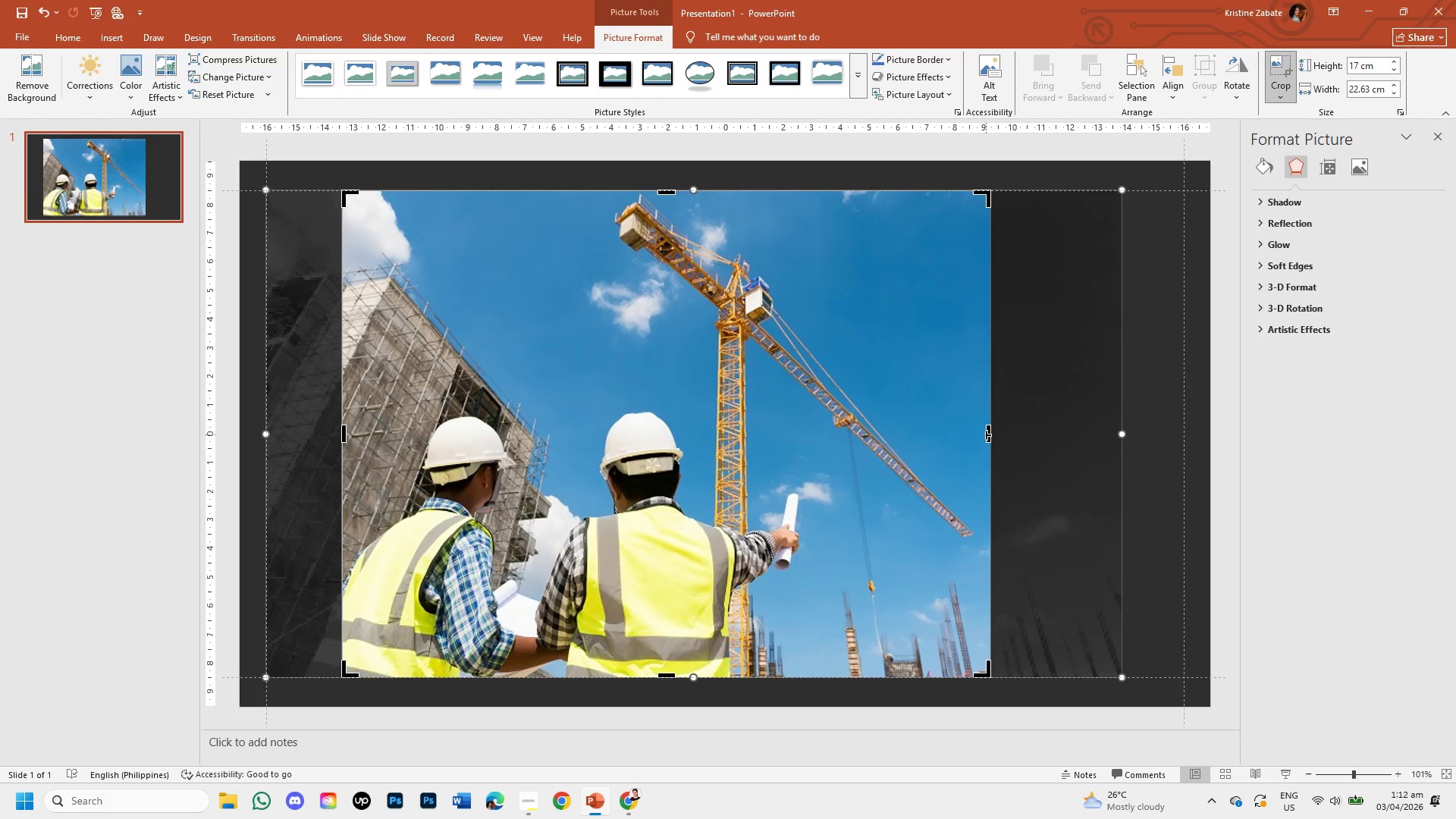 
left_click_drag(start_coordinate=[986, 435], to_coordinate=[969, 435])
 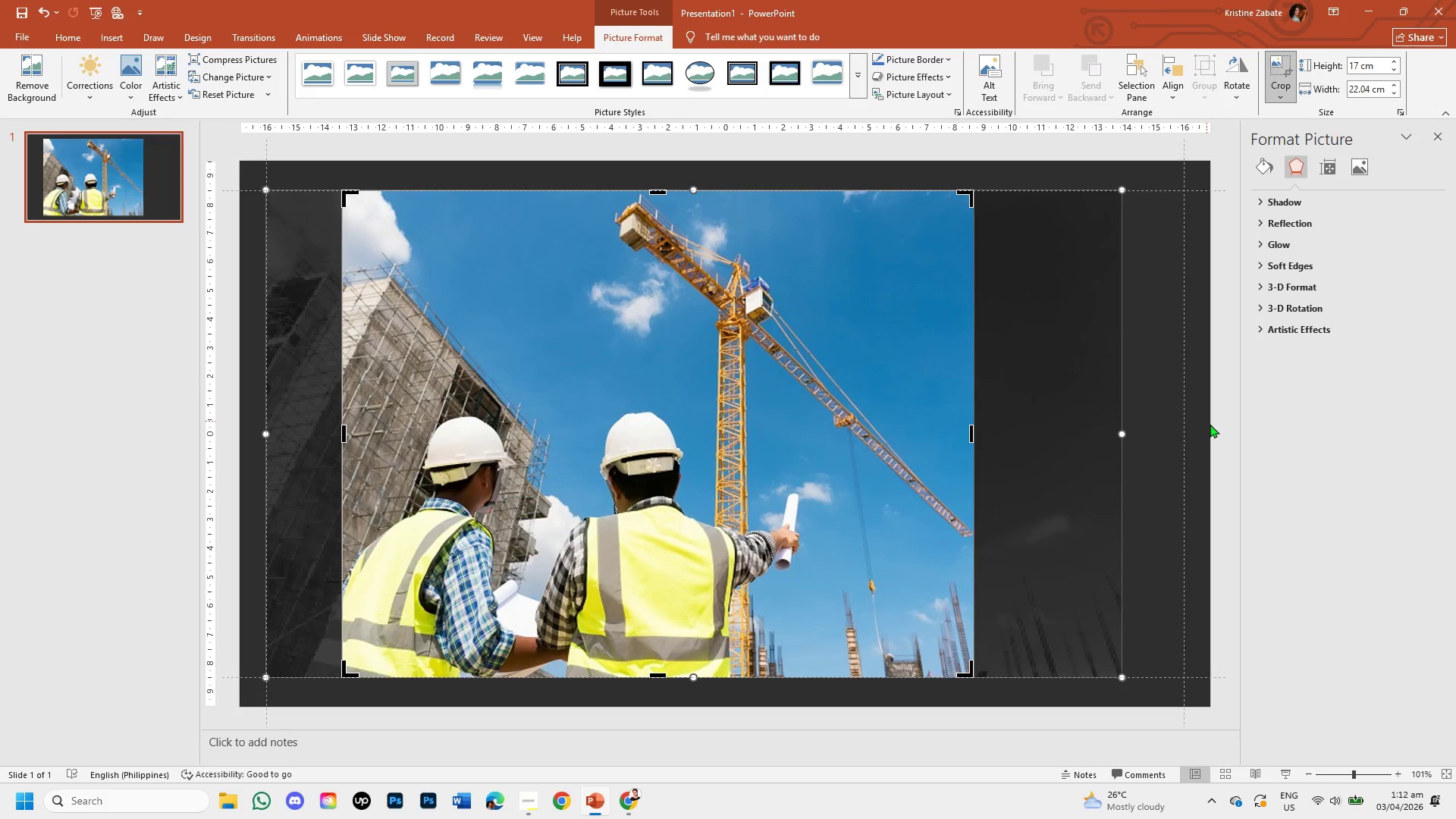 
left_click([1223, 436])
 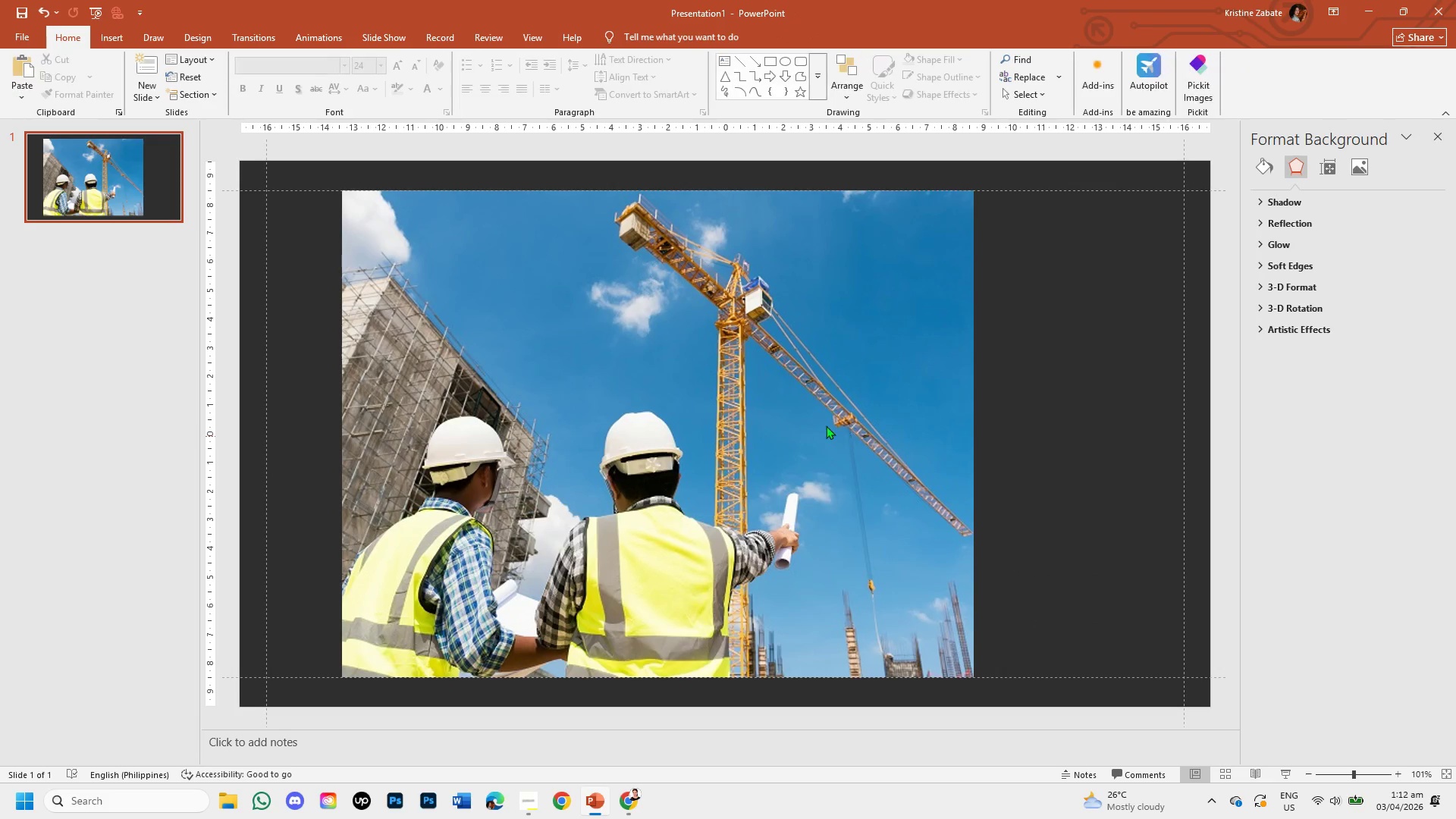 
left_click_drag(start_coordinate=[824, 425], to_coordinate=[751, 423])
 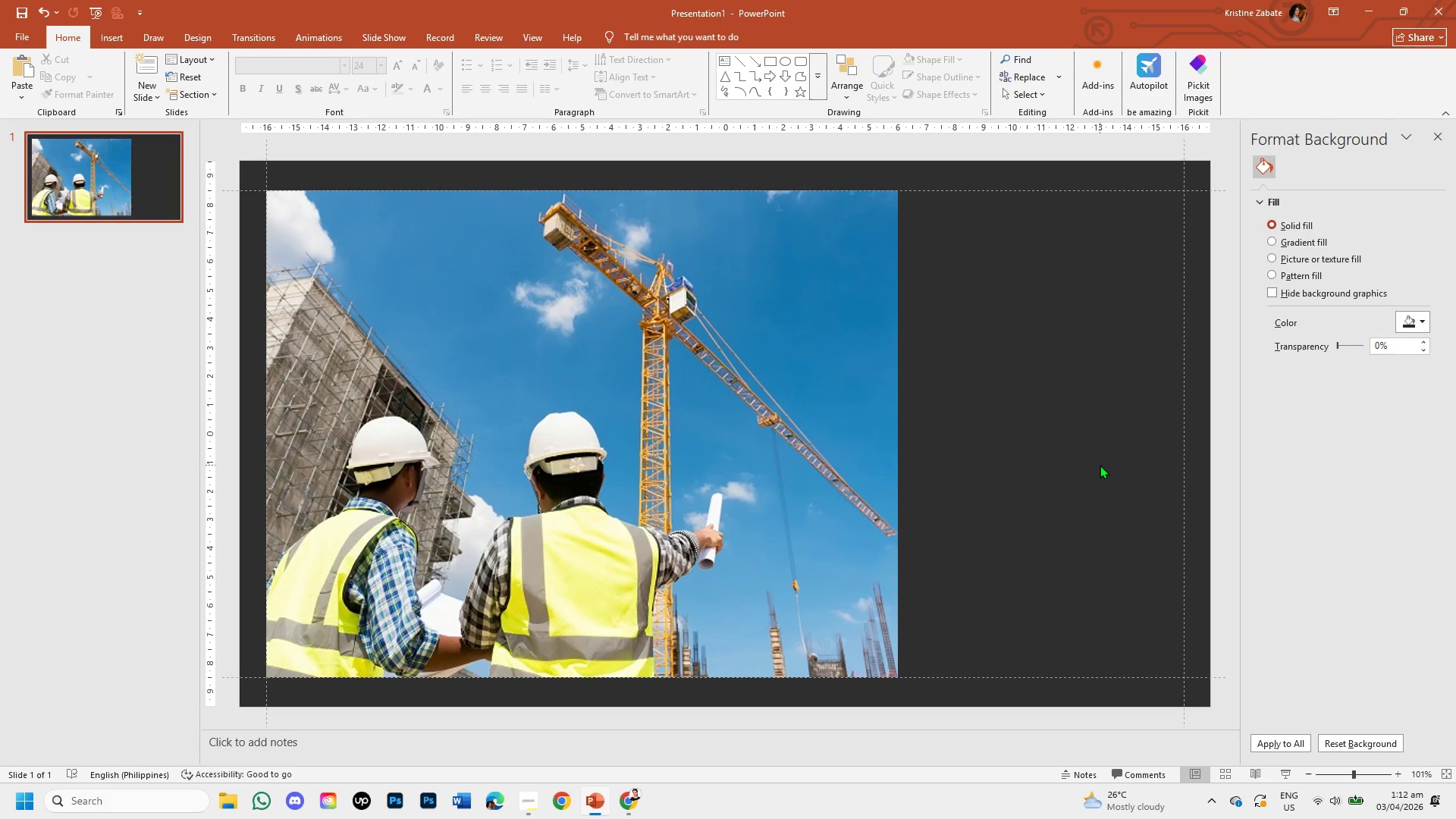 
wait(19.8)
 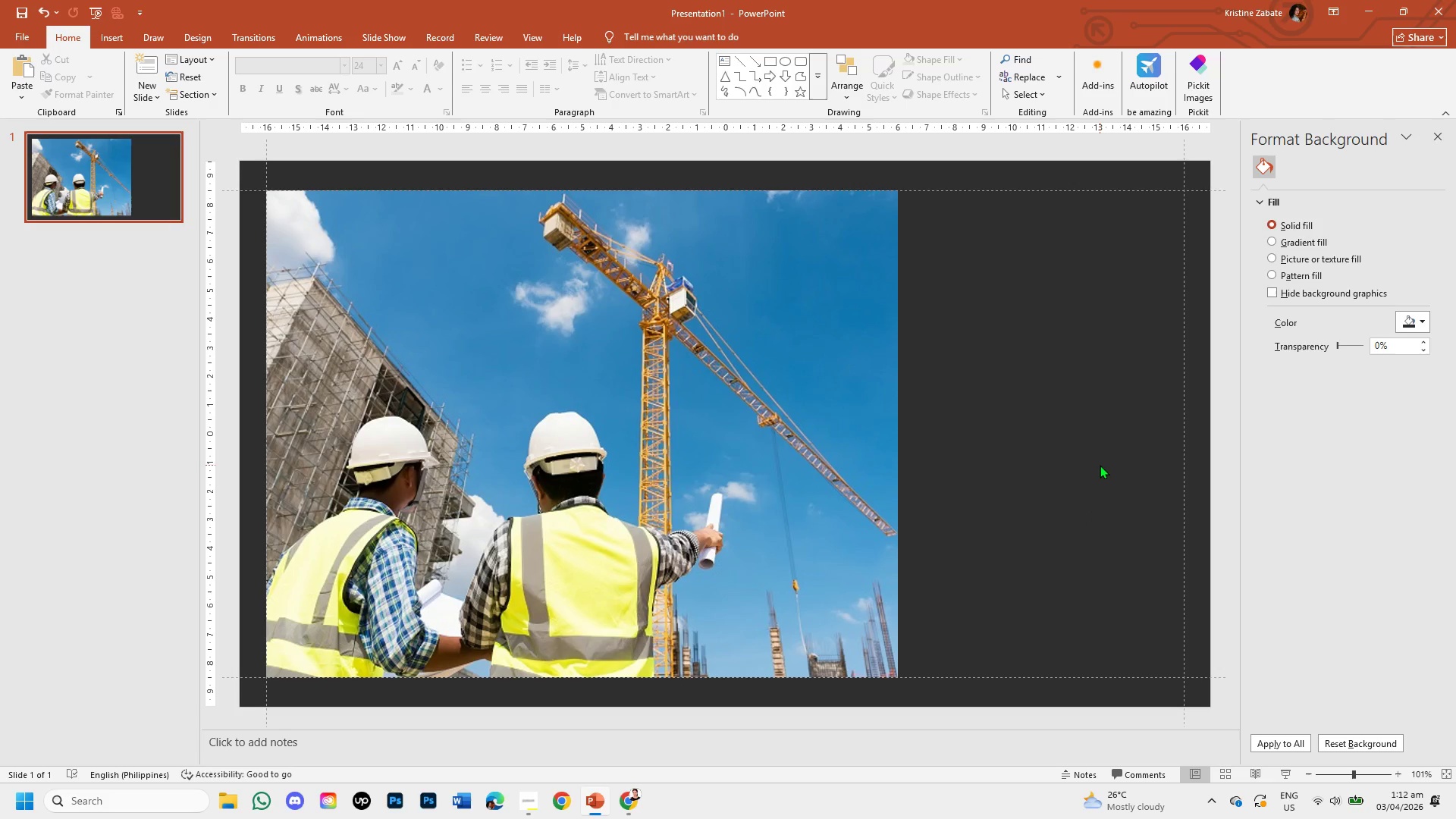 
left_click([626, 802])
 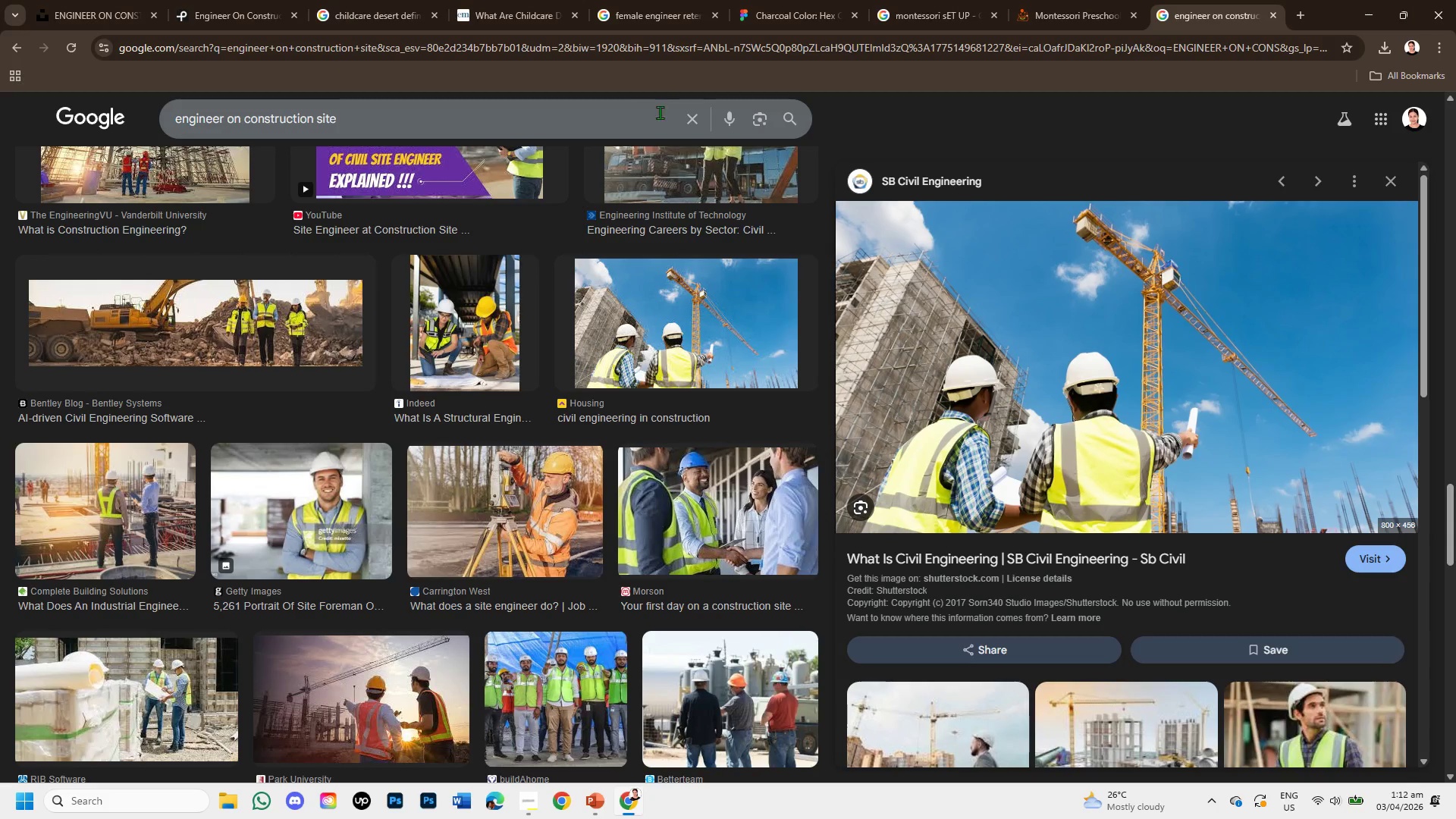 
left_click([689, 120])
 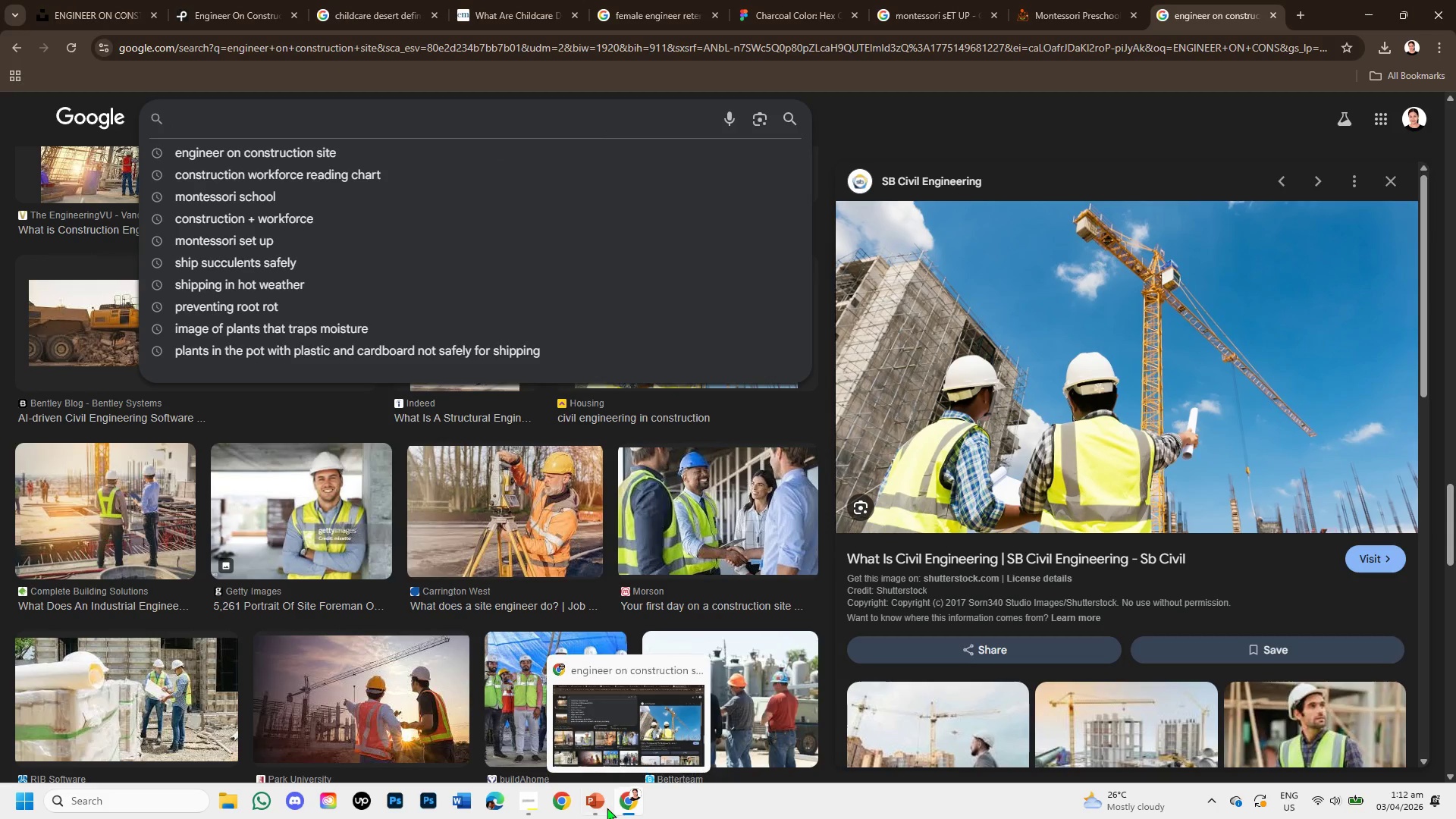 
left_click([627, 811])
 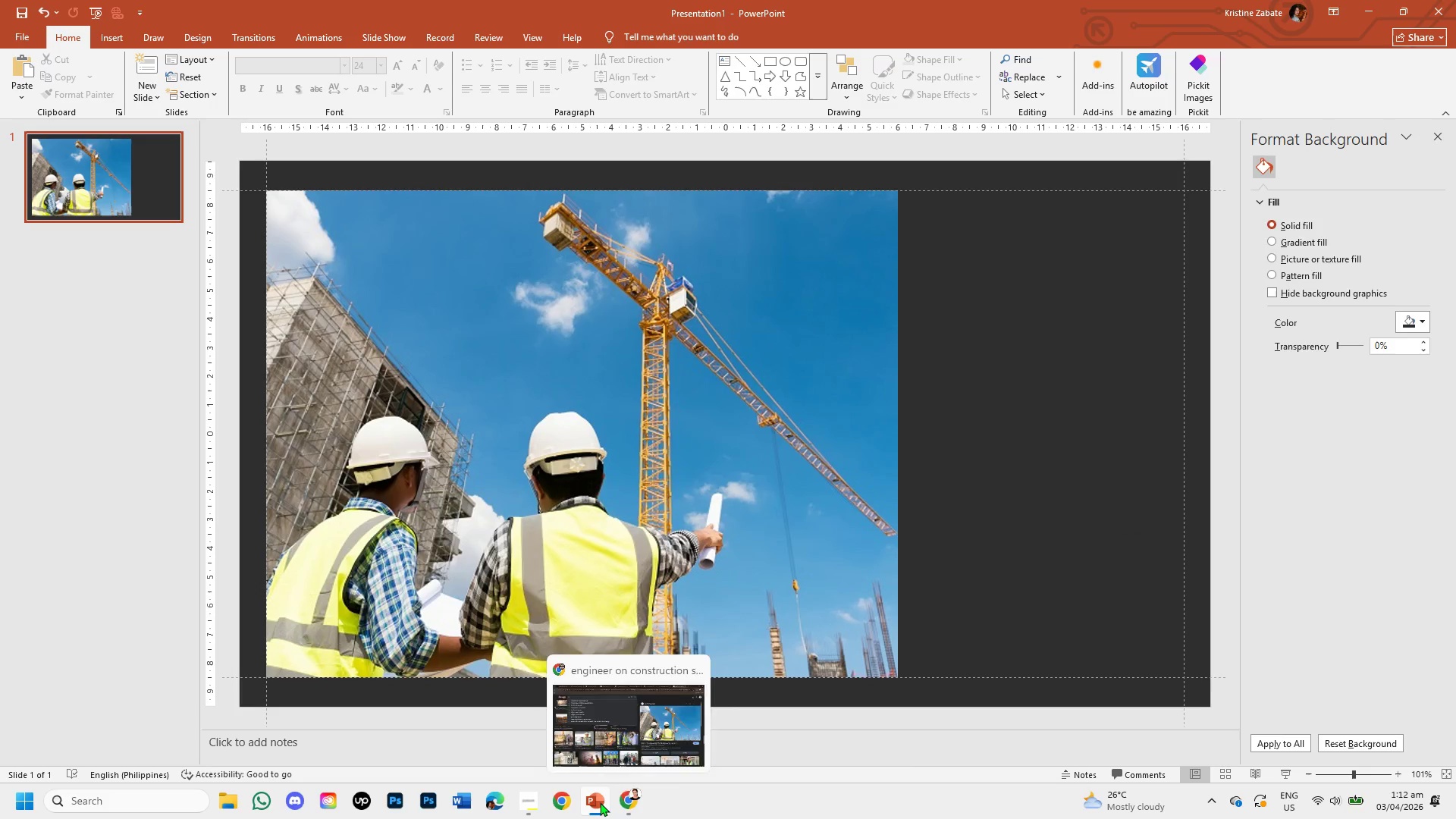 
left_click([600, 802])